 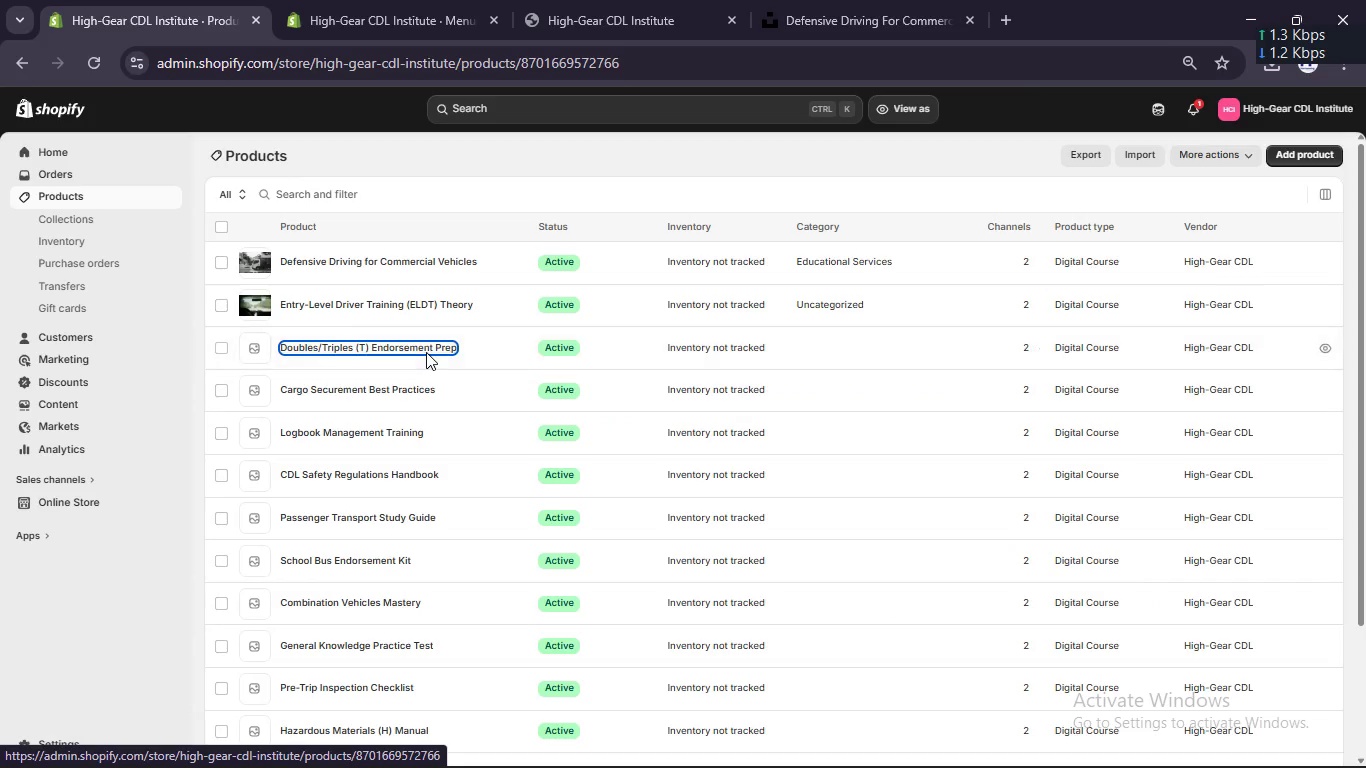 
scroll: coordinate [517, 554], scroll_direction: down, amount: 2.0
 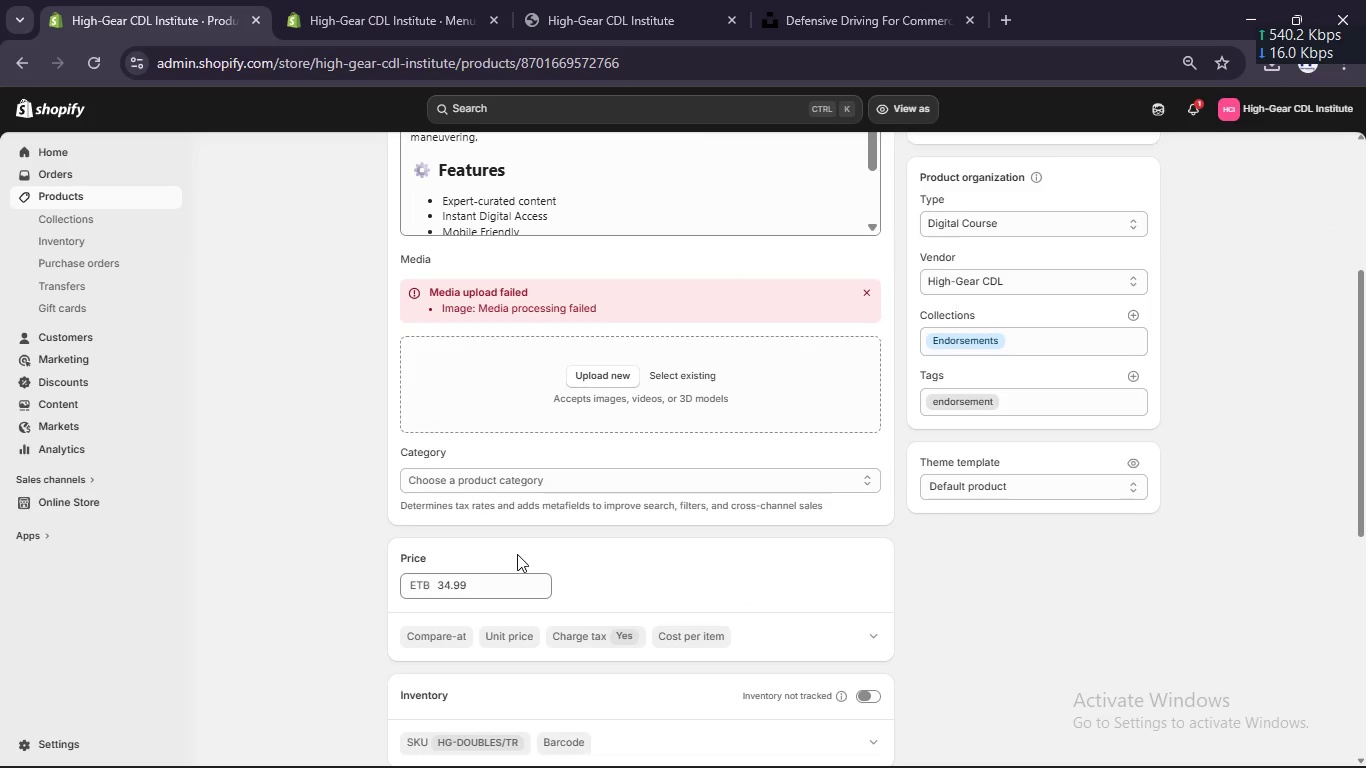 
scroll: coordinate [517, 554], scroll_direction: none, amount: 0.0
 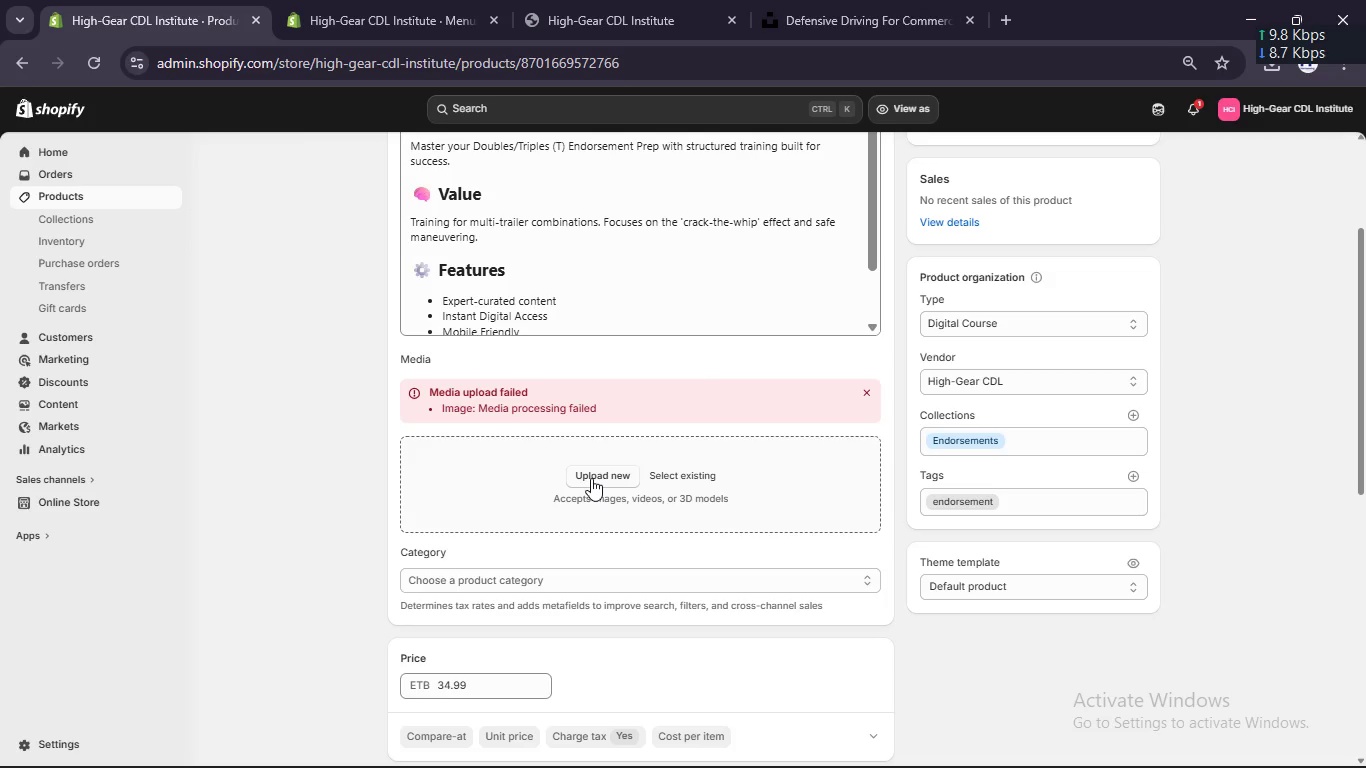 
wait(25.45)
 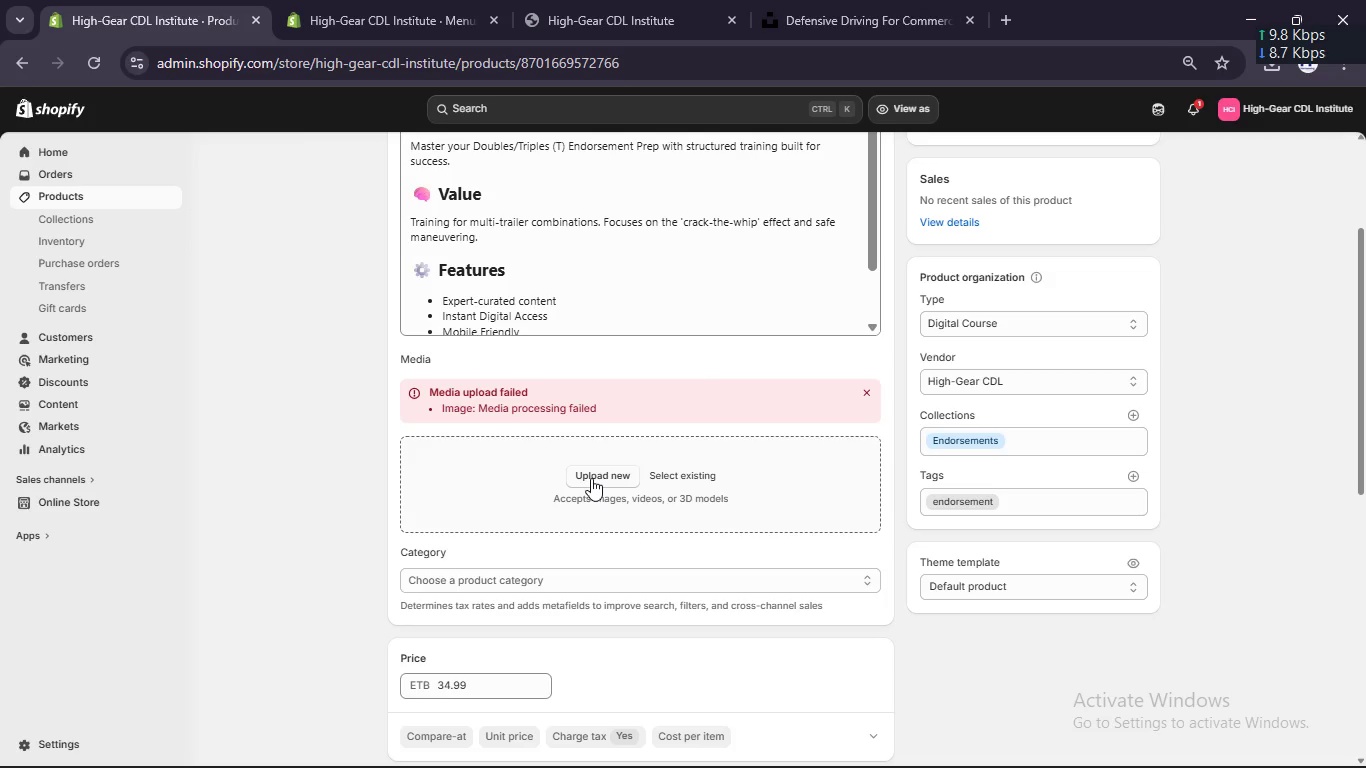 
left_click([591, 478])
 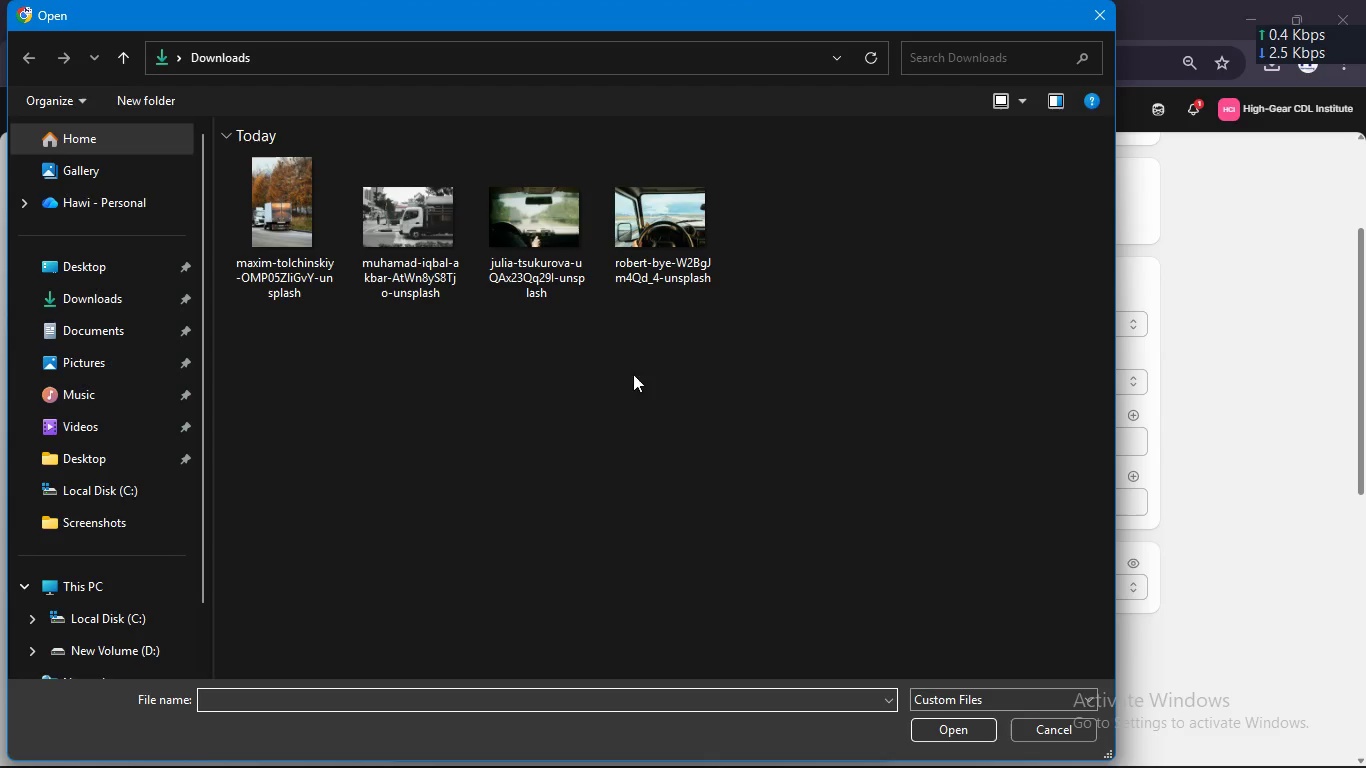 
left_click([652, 281])
 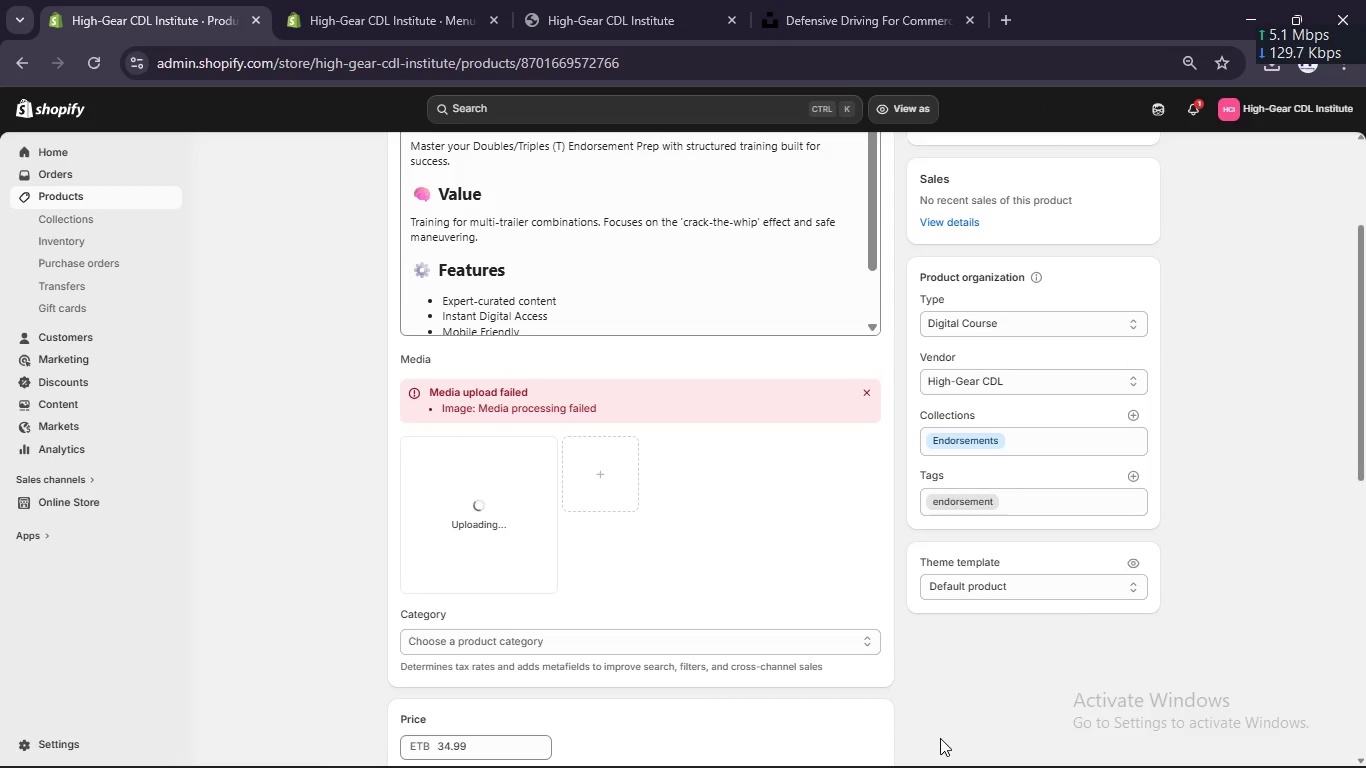 
wait(12.98)
 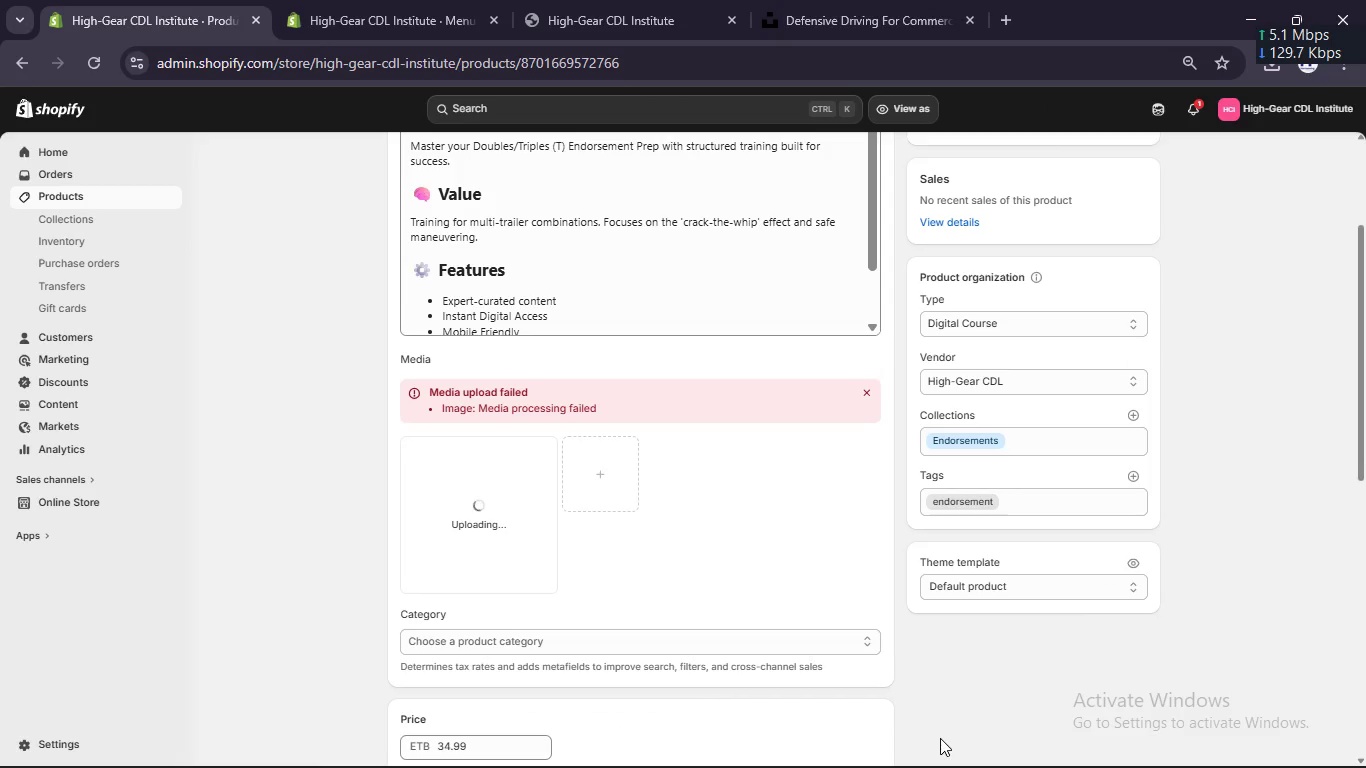 
scroll: coordinate [658, 389], scroll_direction: up, amount: 4.0
 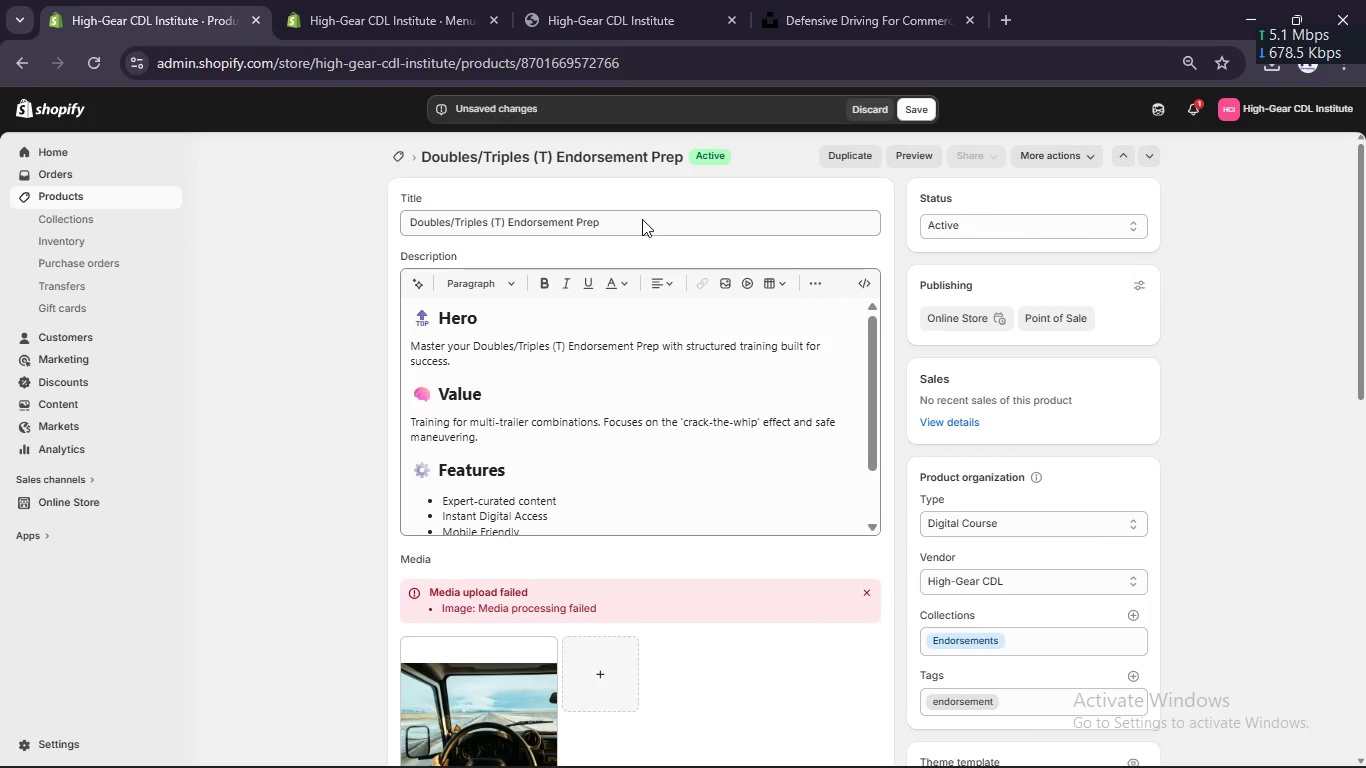 
left_click_drag(start_coordinate=[642, 219], to_coordinate=[383, 230])
 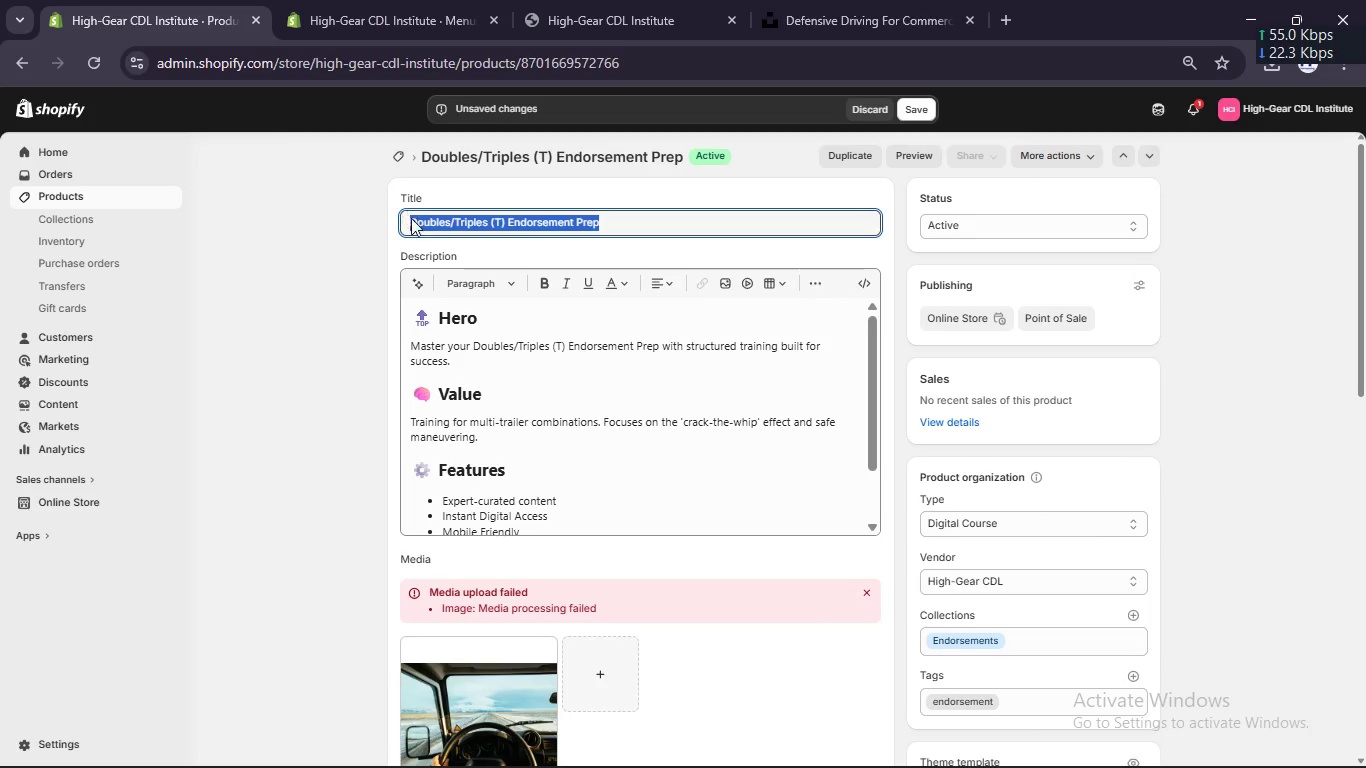 
right_click([411, 222])
 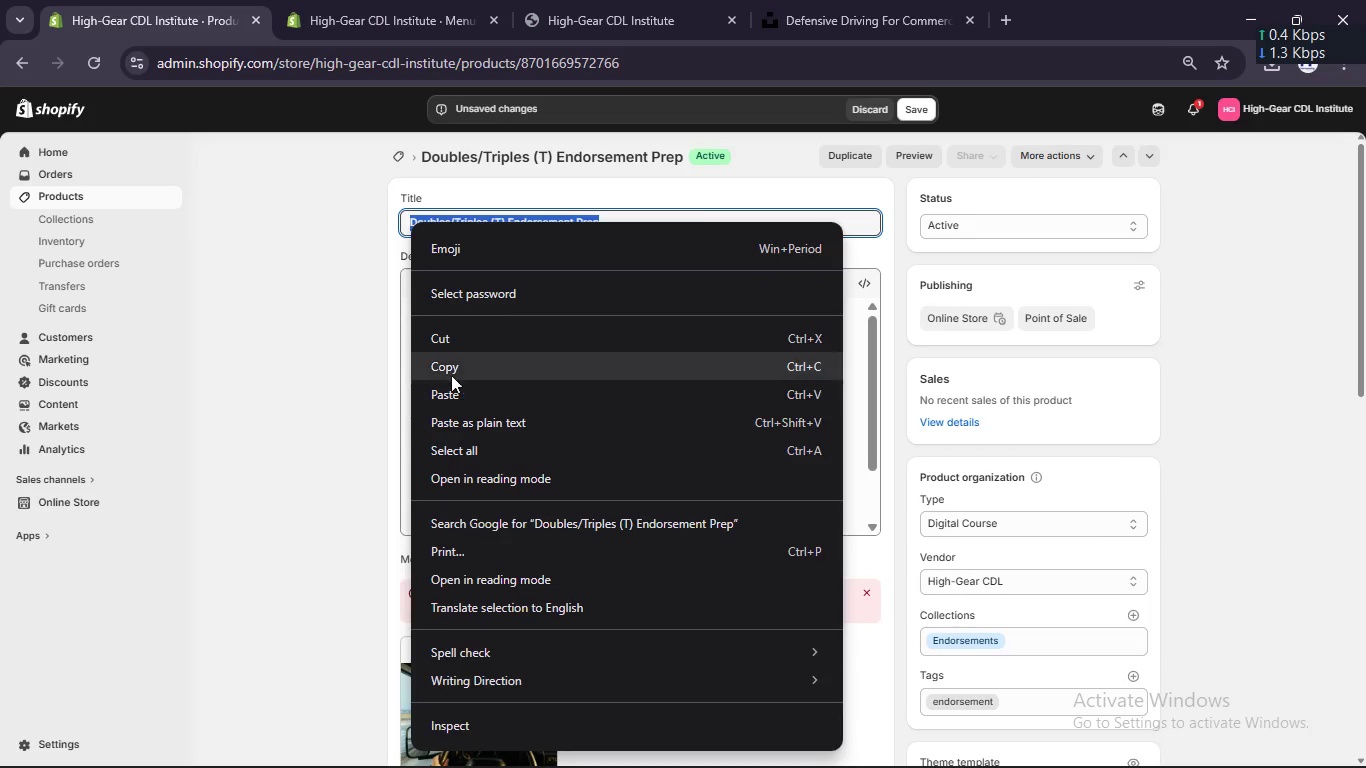 
left_click([453, 366])
 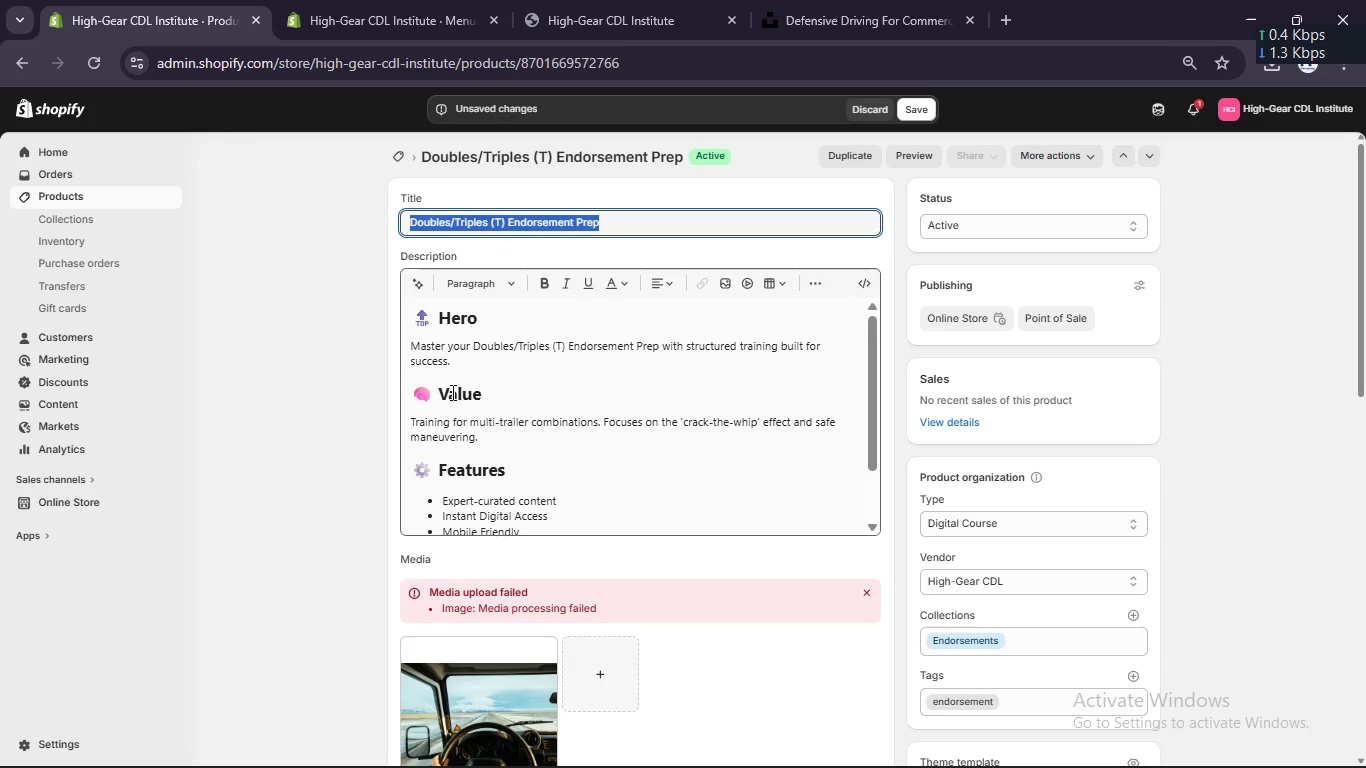 
scroll: coordinate [451, 393], scroll_direction: down, amount: 1.0
 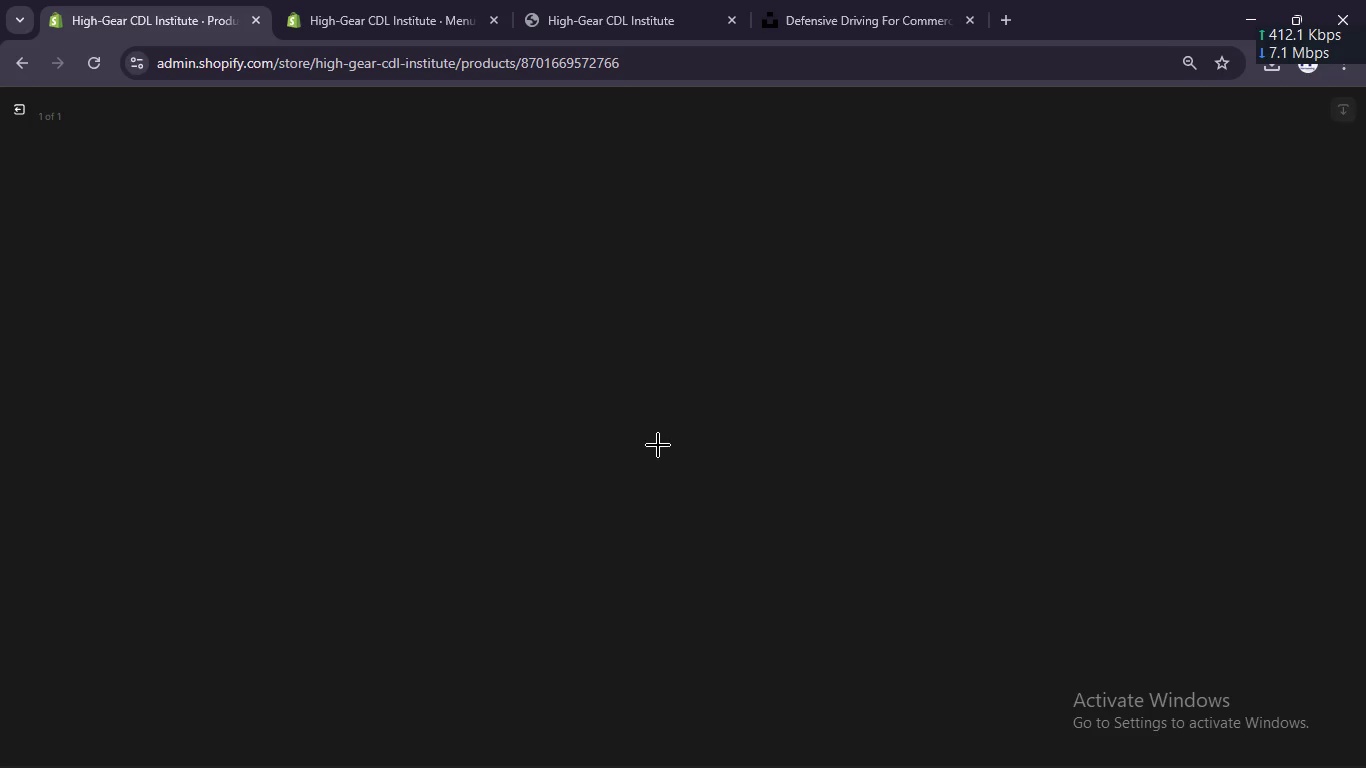 
wait(7.23)
 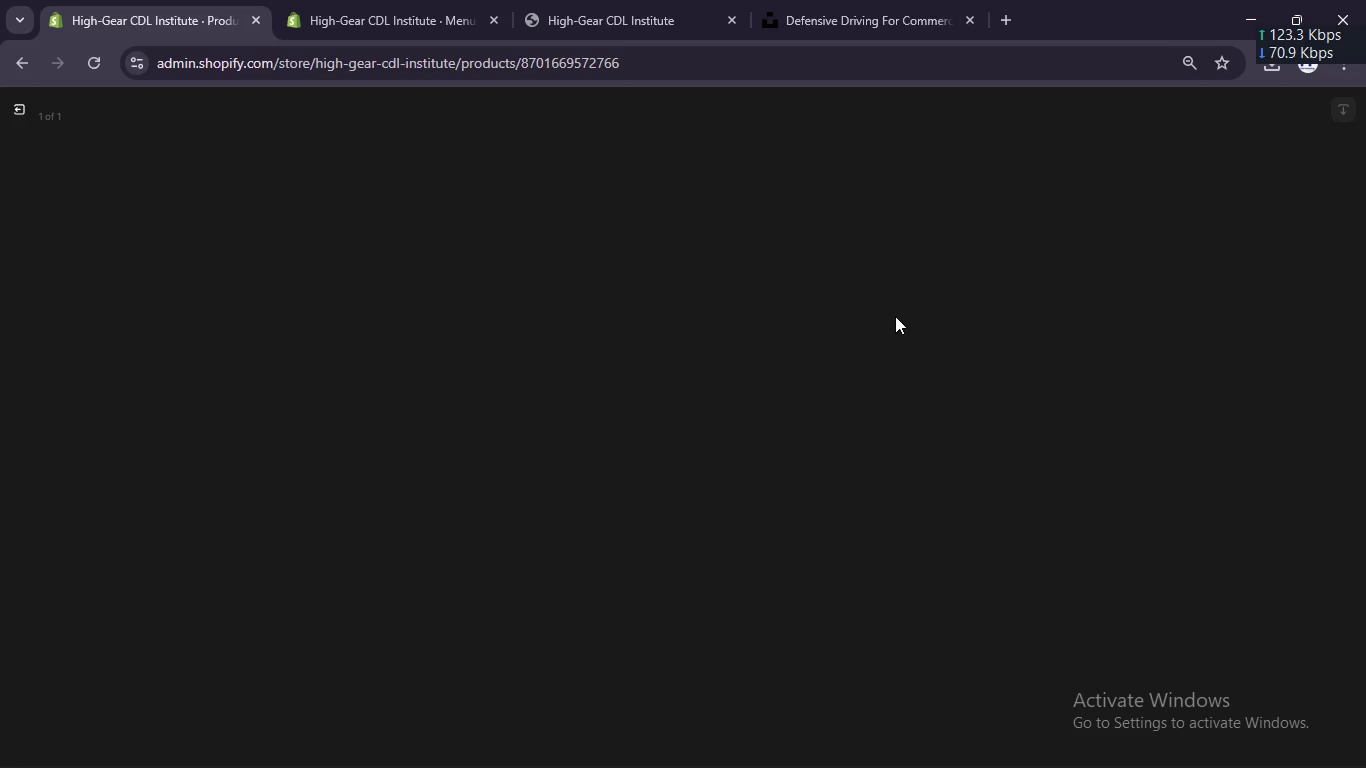 
right_click([1173, 294])
 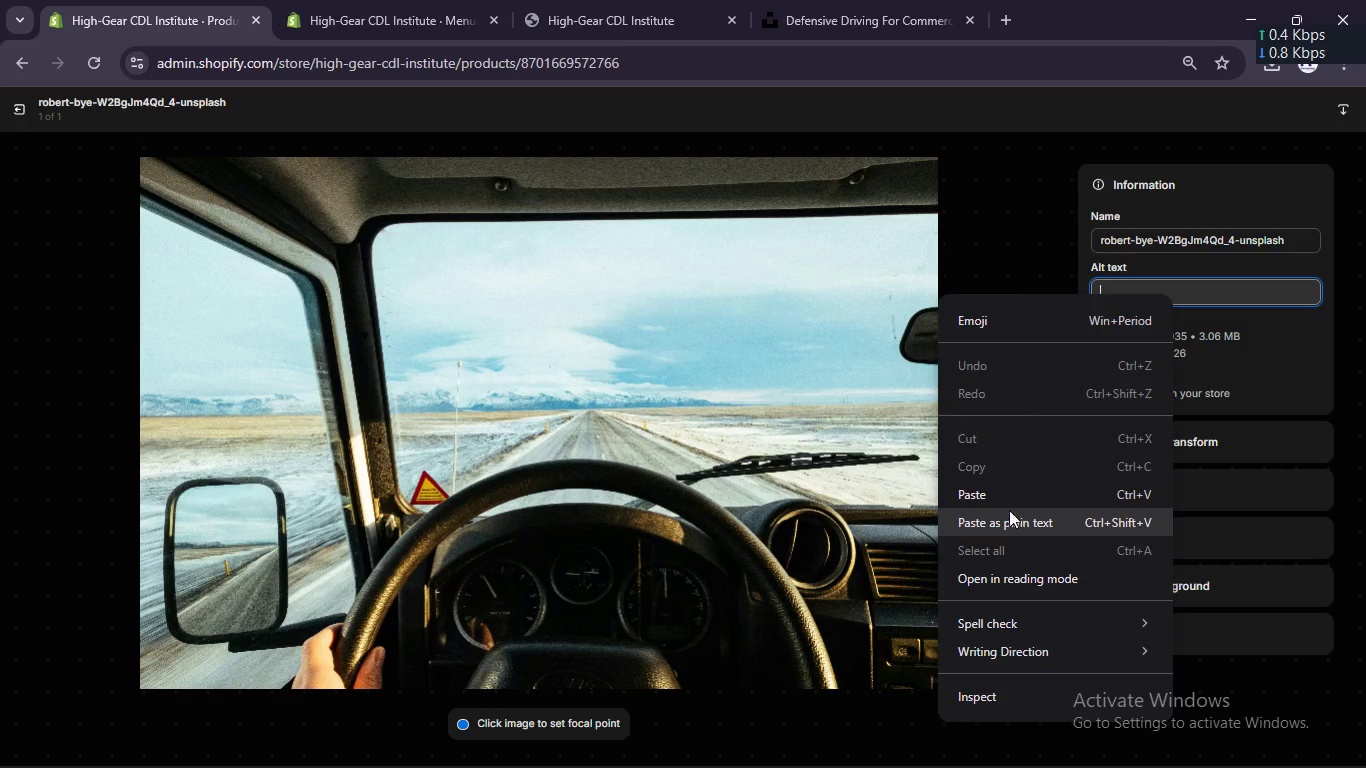 
left_click([1004, 501])
 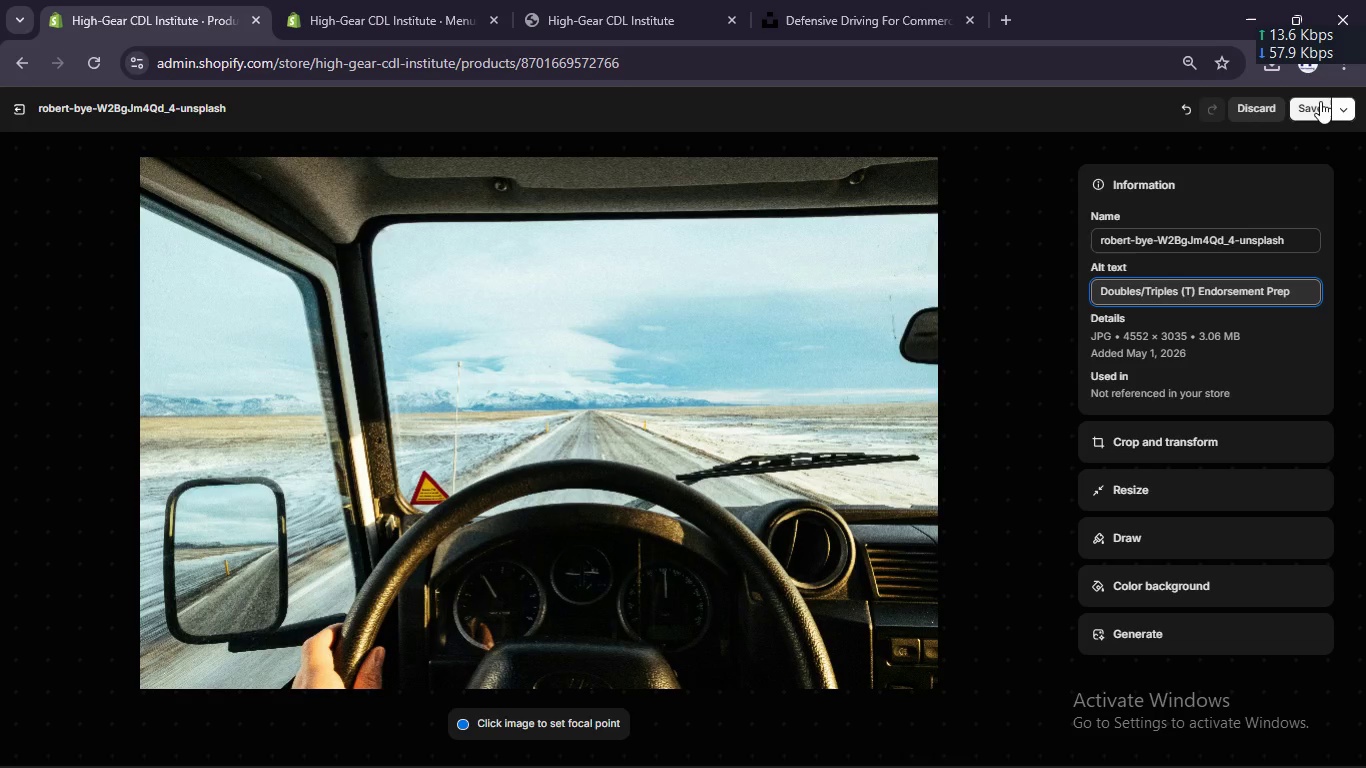 
left_click([1310, 111])
 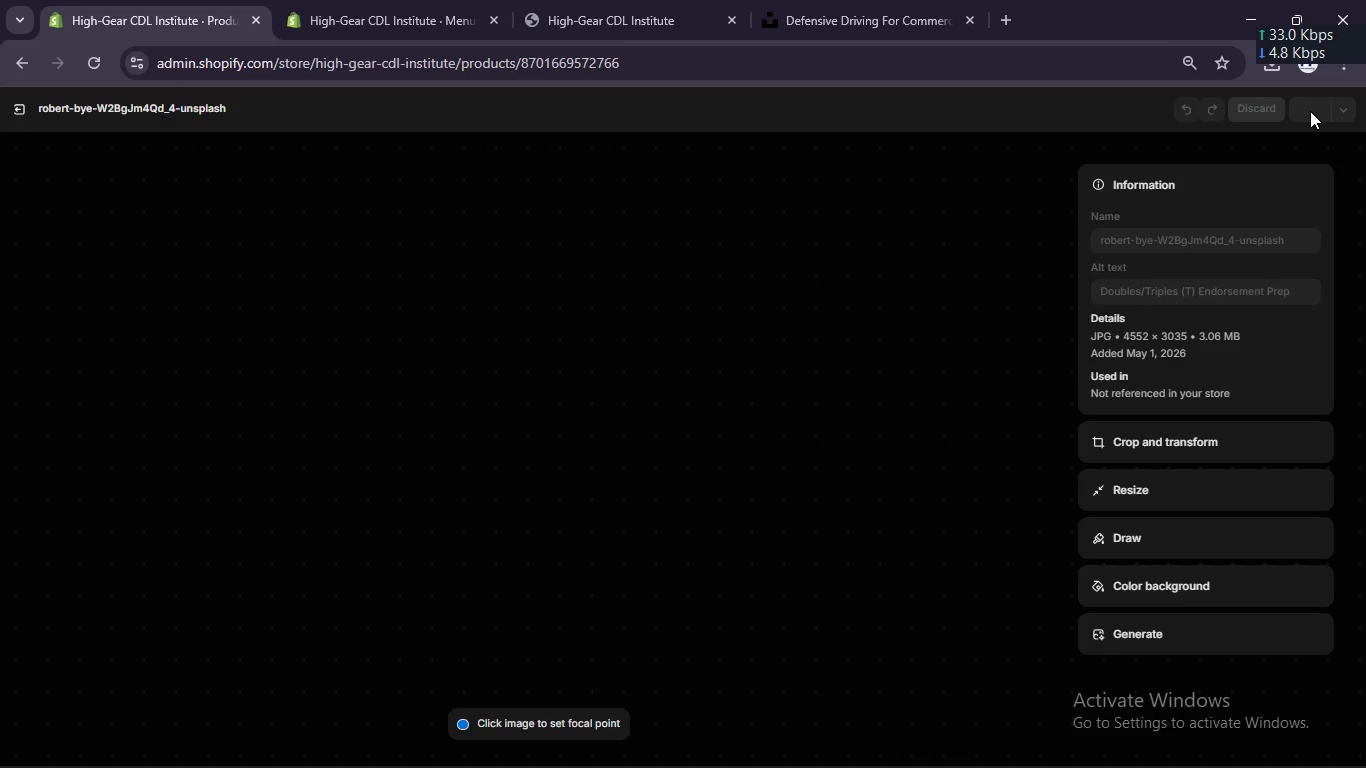 
mouse_move([1276, 128])
 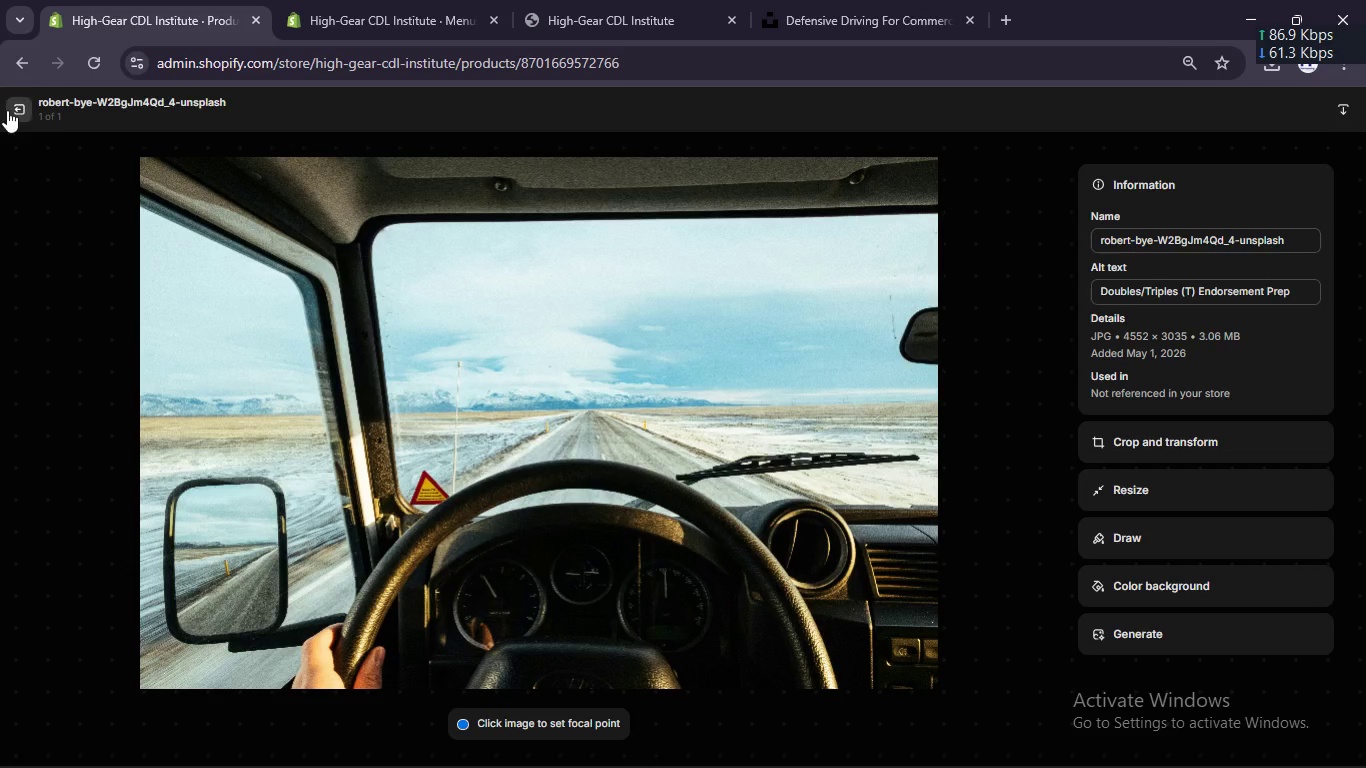 
left_click([9, 108])
 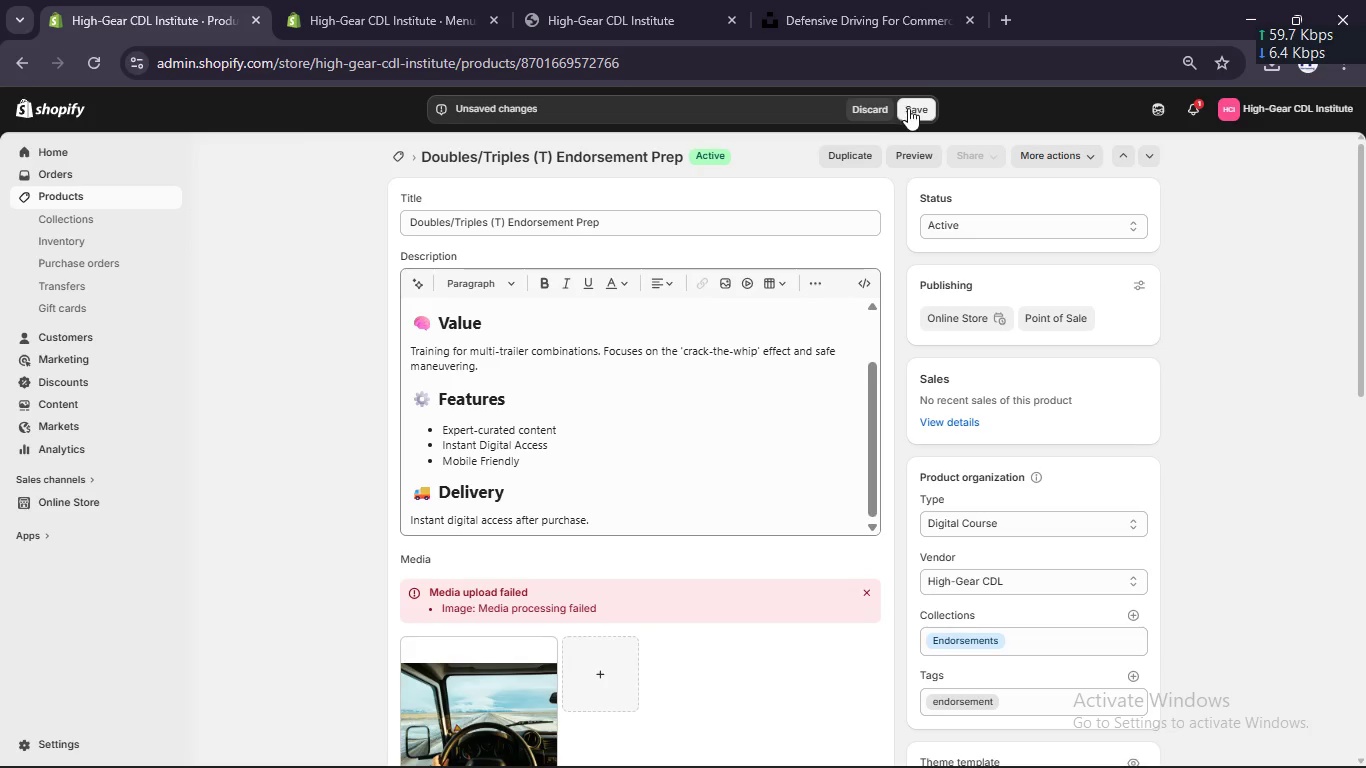 
left_click([908, 109])
 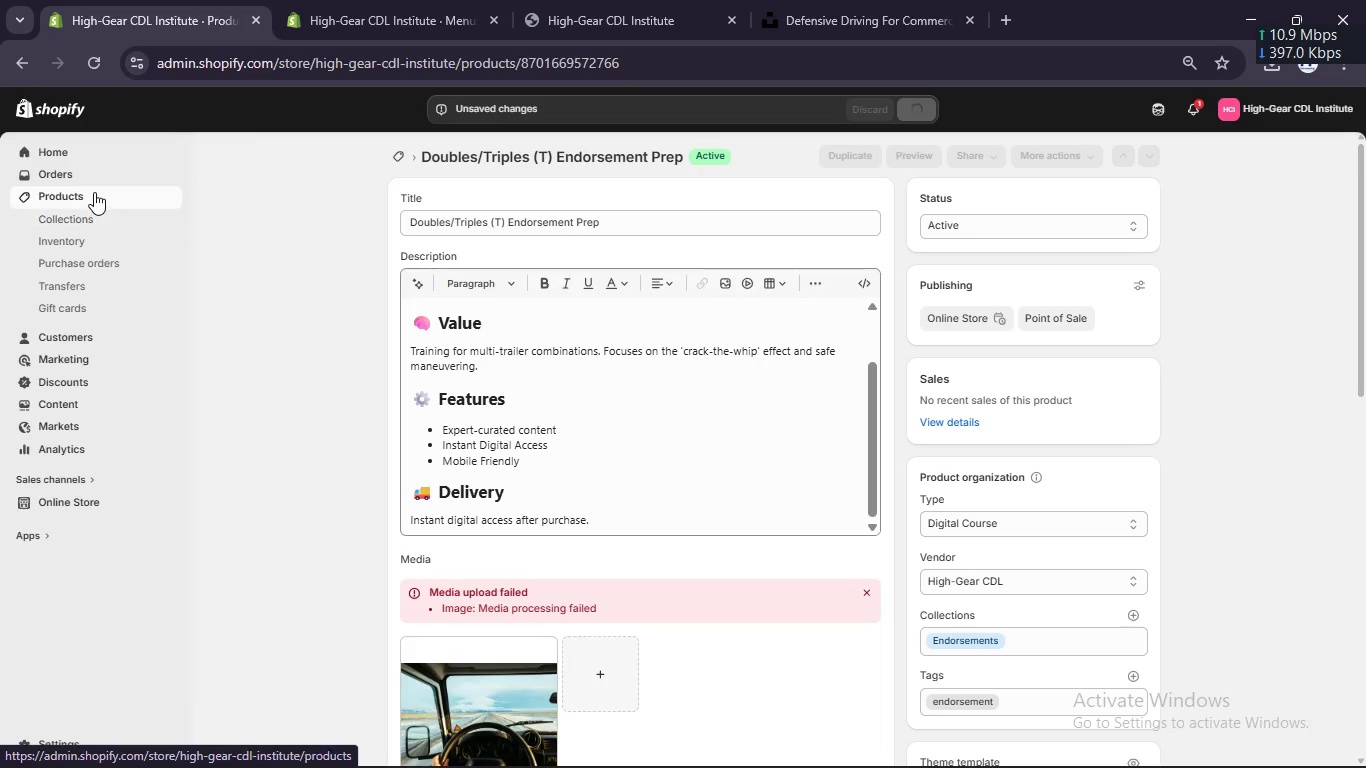 
wait(5.53)
 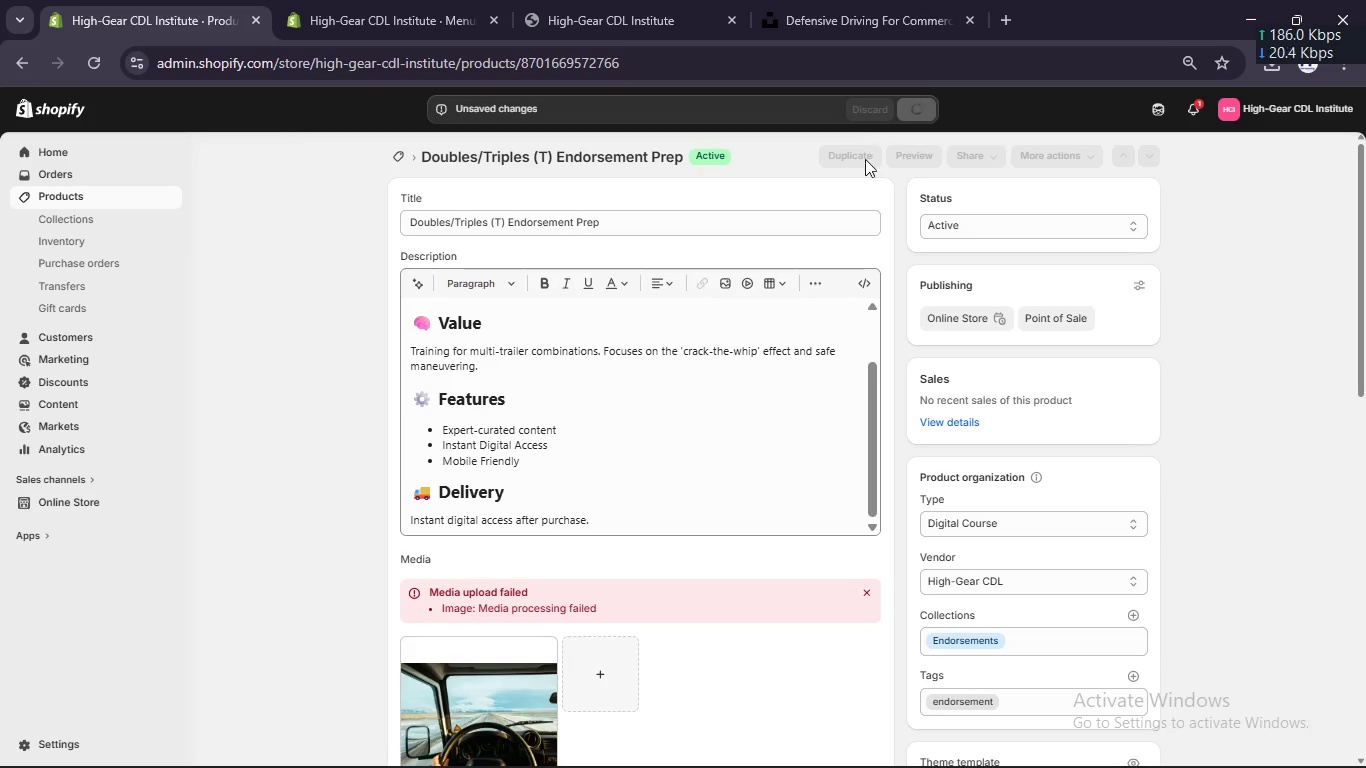 
left_click([94, 192])
 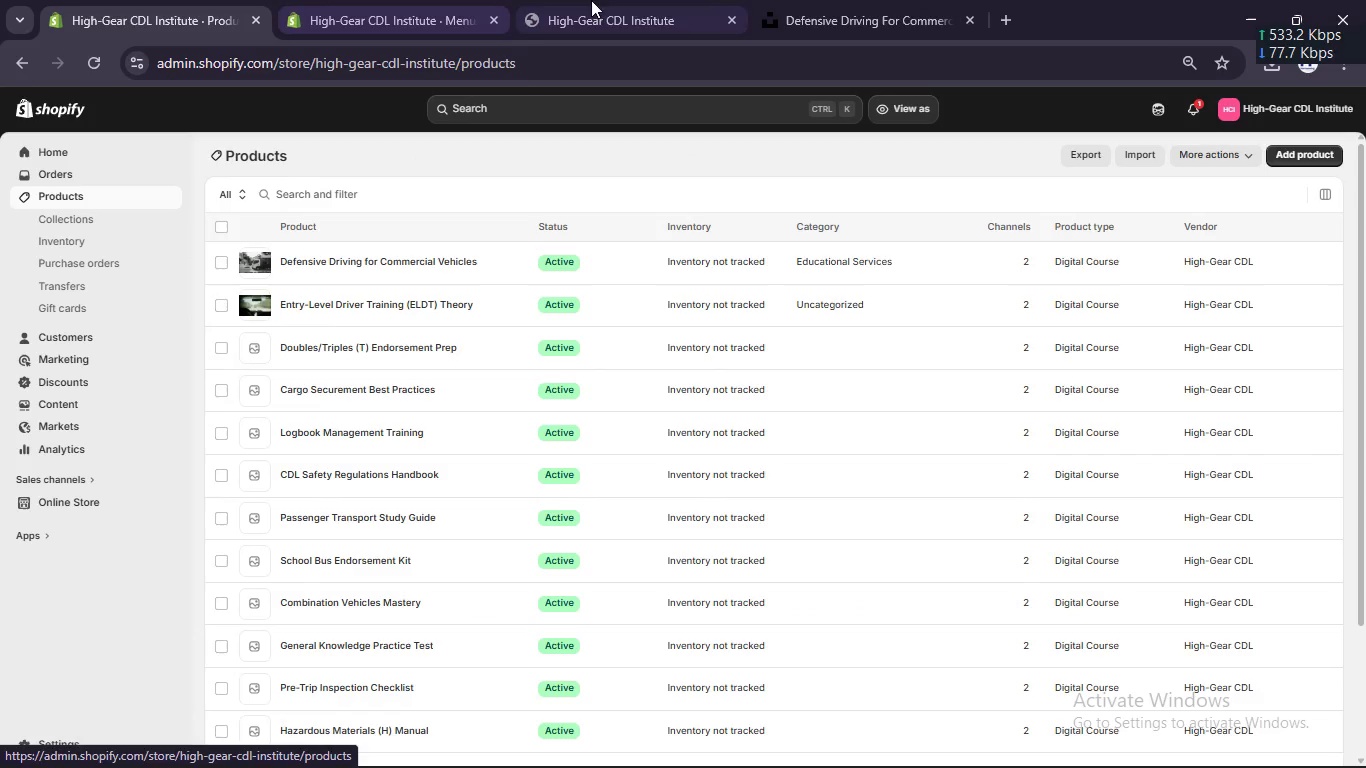 
left_click([626, 5])
 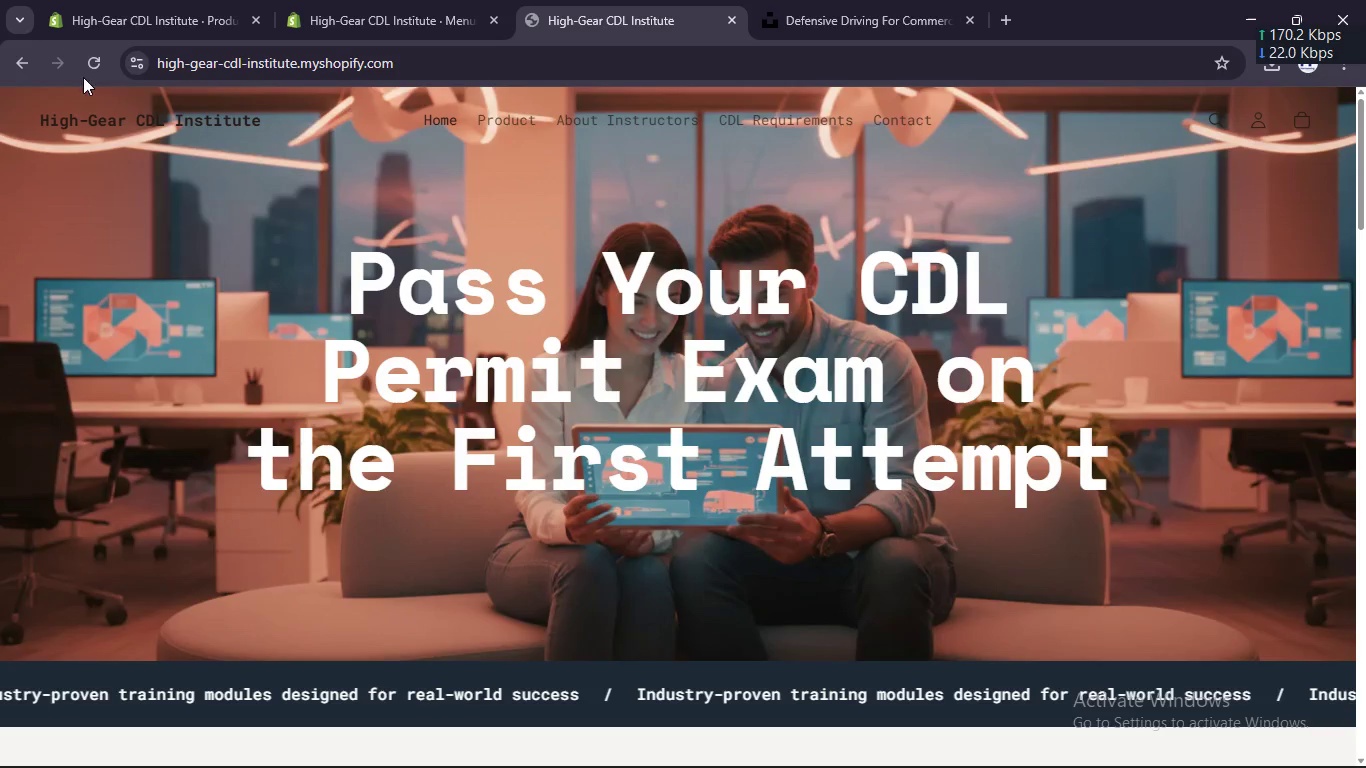 
left_click([85, 60])
 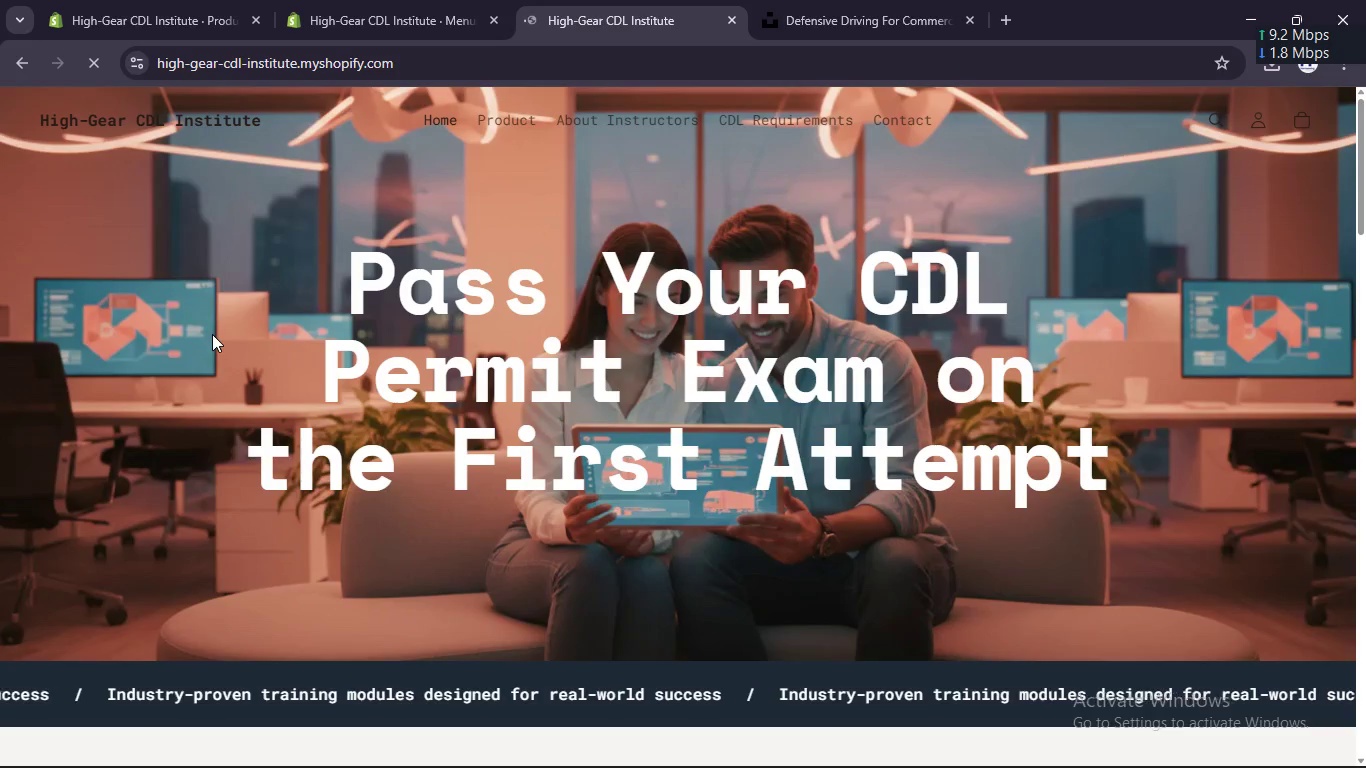 
wait(5.48)
 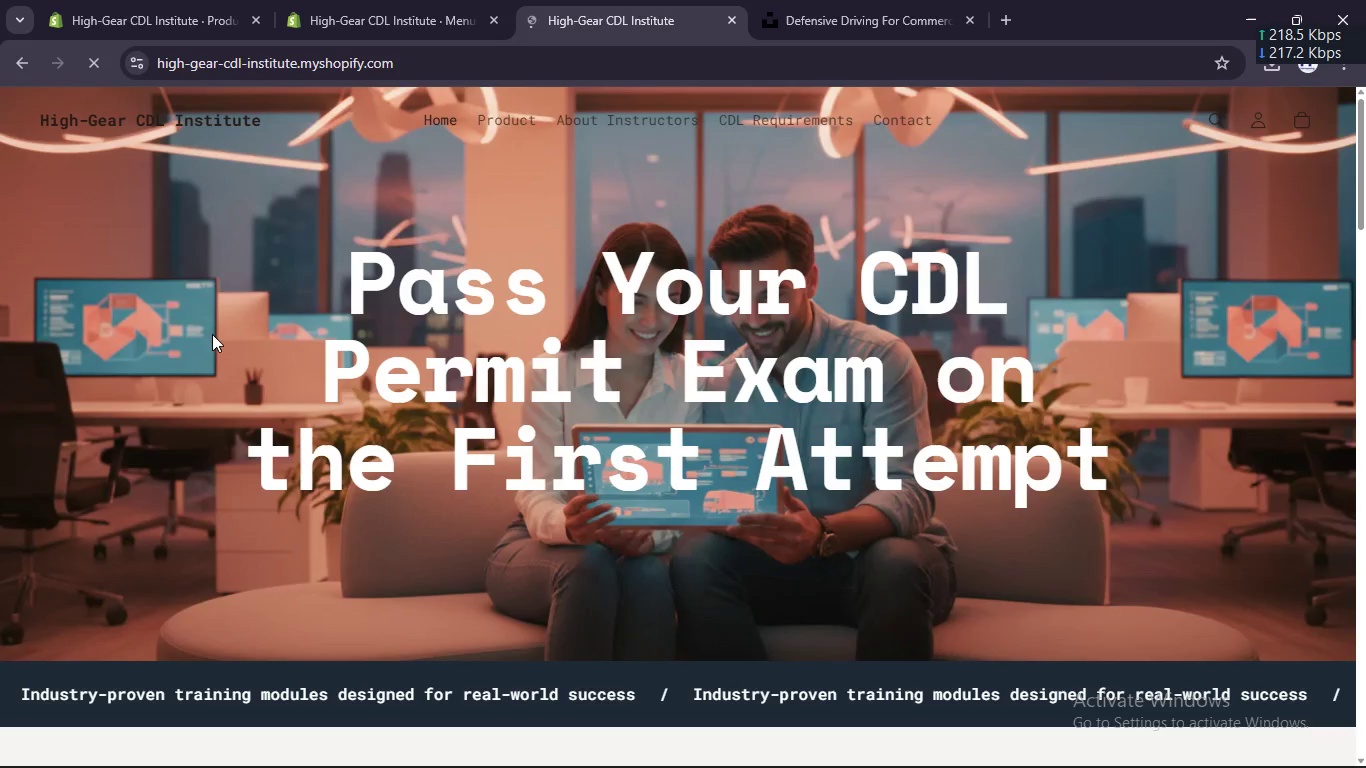 
scroll: coordinate [226, 369], scroll_direction: down, amount: 7.0
 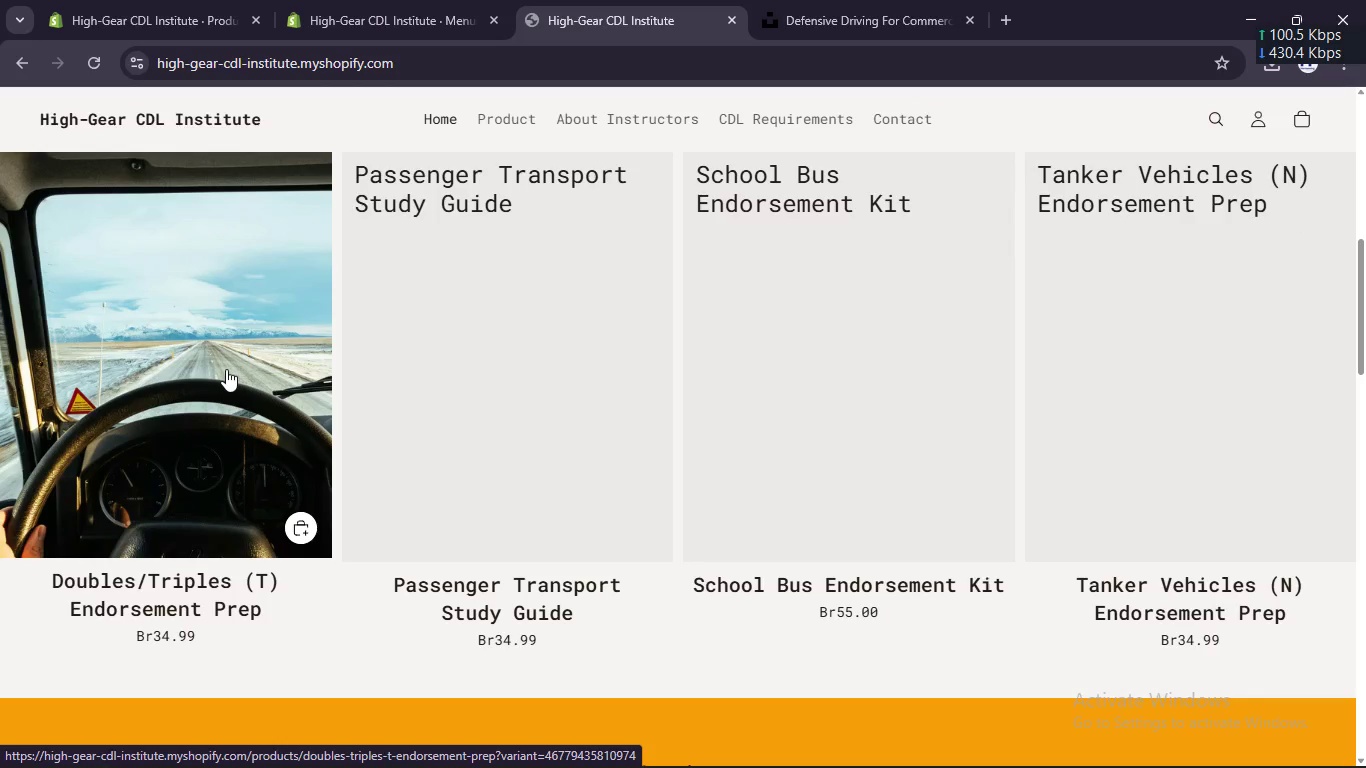 
scroll: coordinate [226, 369], scroll_direction: none, amount: 0.0
 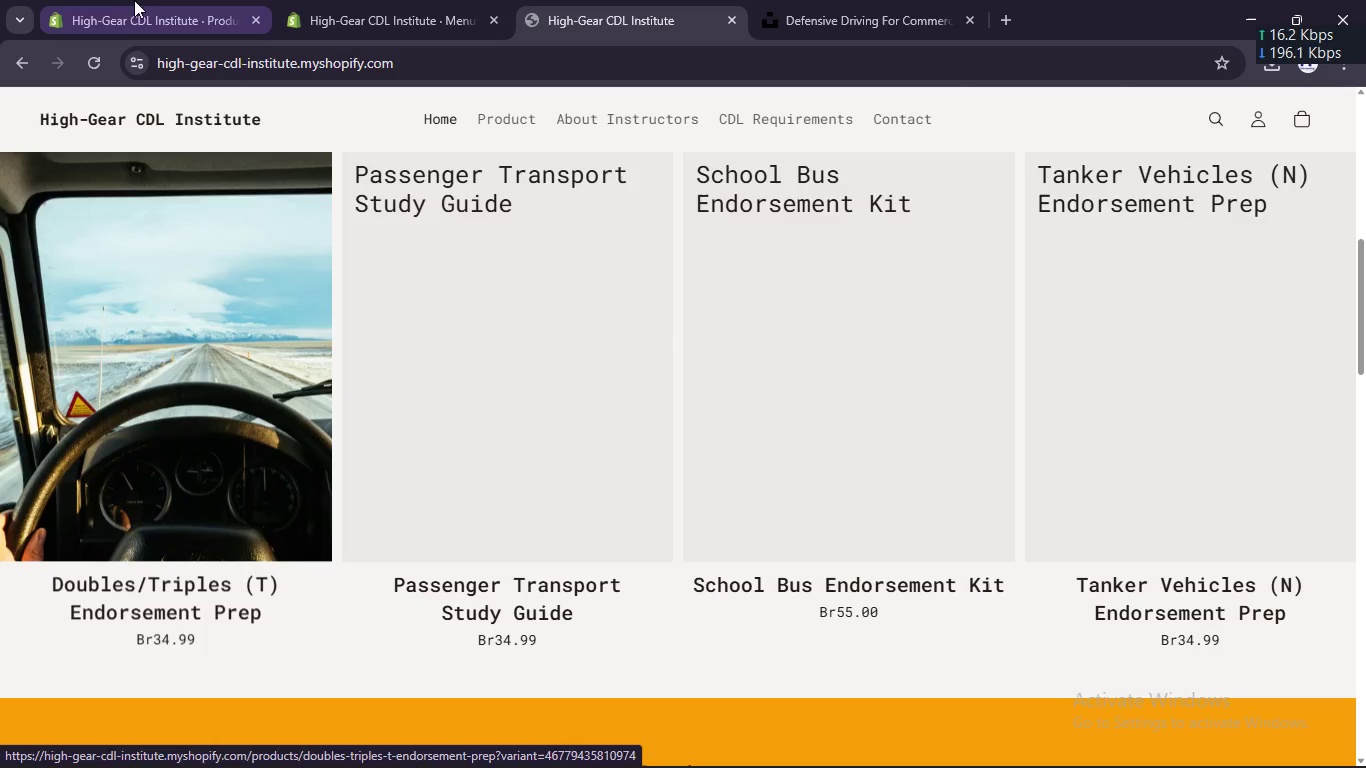 
left_click([138, 0])
 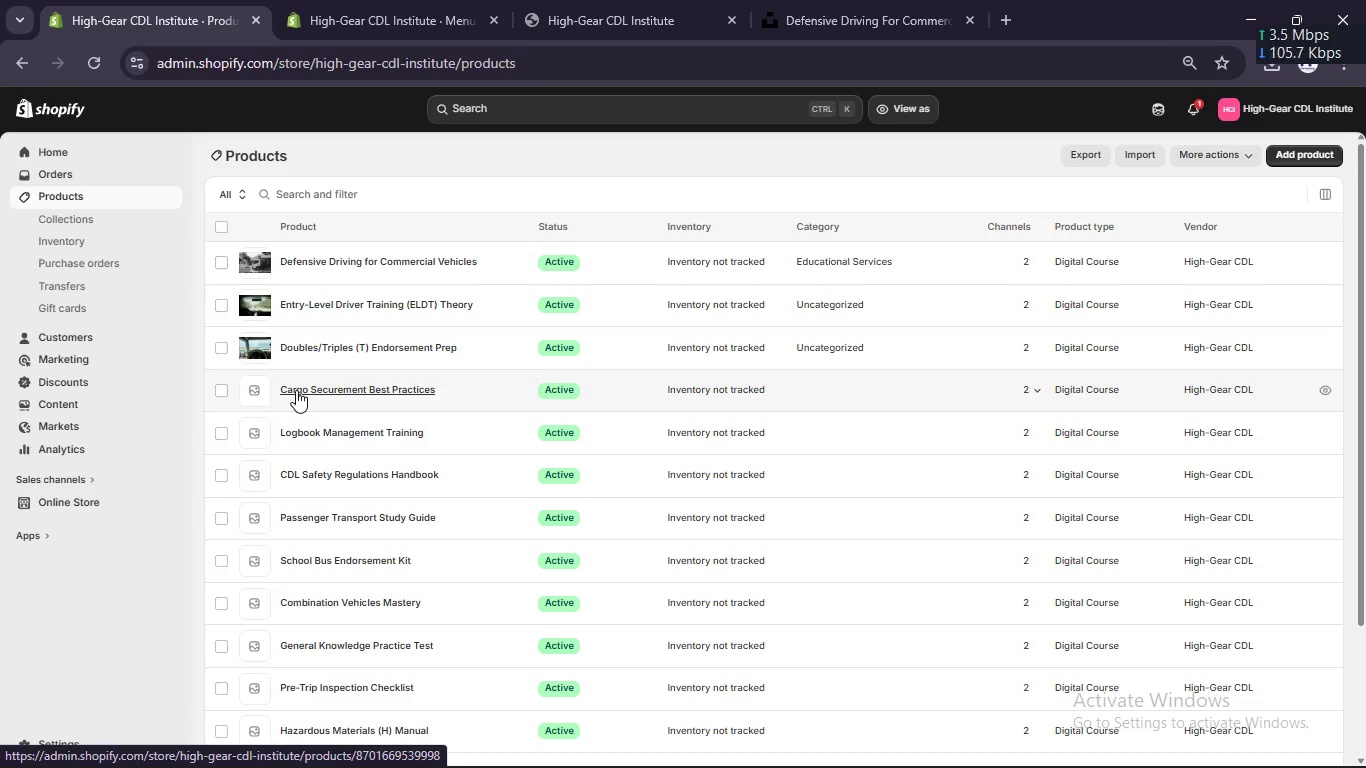 
left_click([293, 391])
 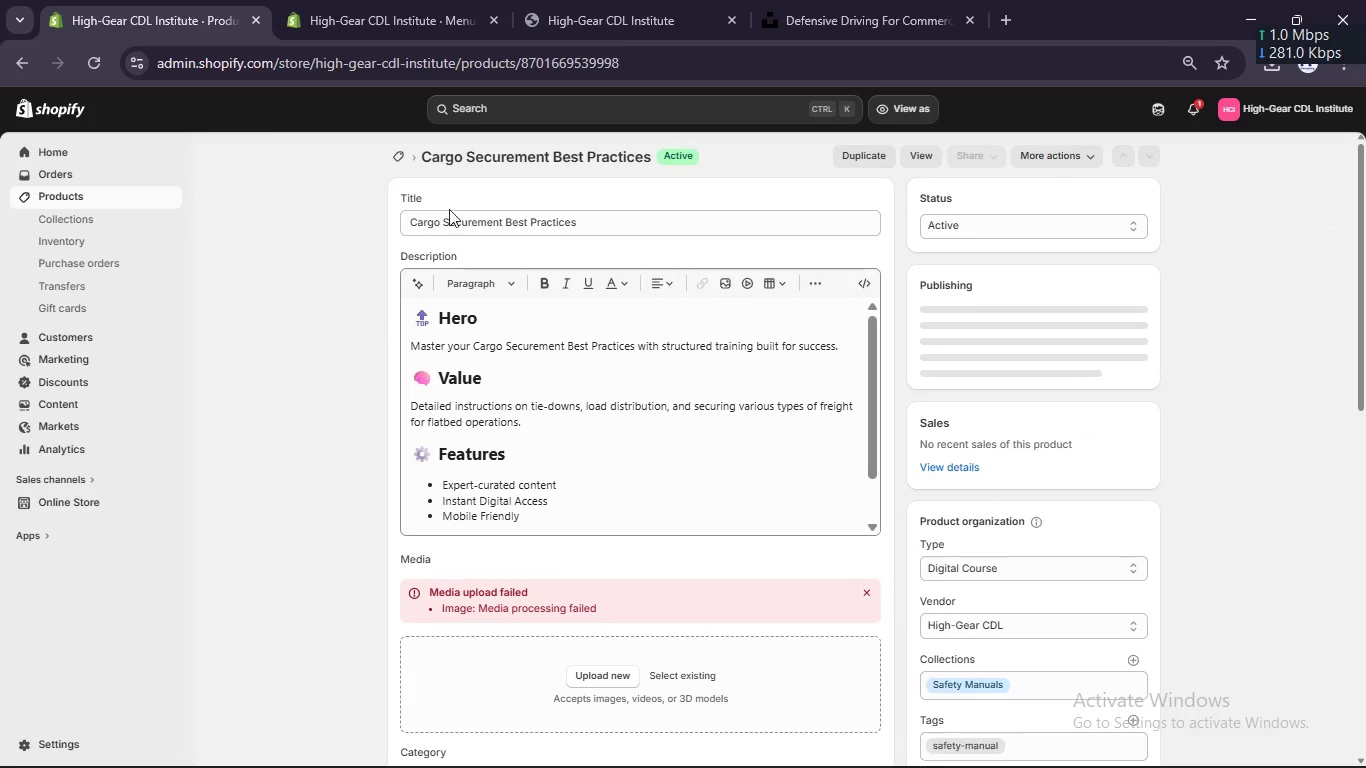 
left_click_drag(start_coordinate=[397, 222], to_coordinate=[472, 214])
 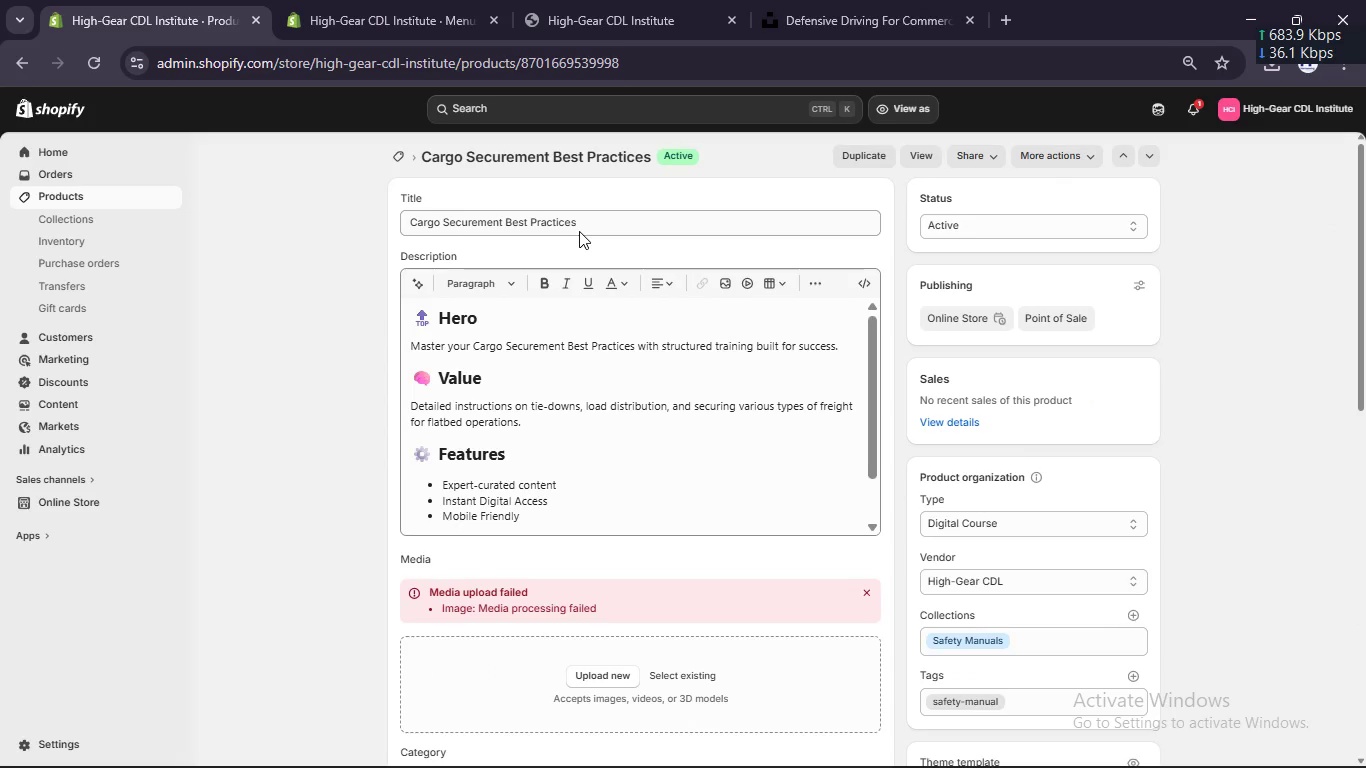 
left_click([577, 231])
 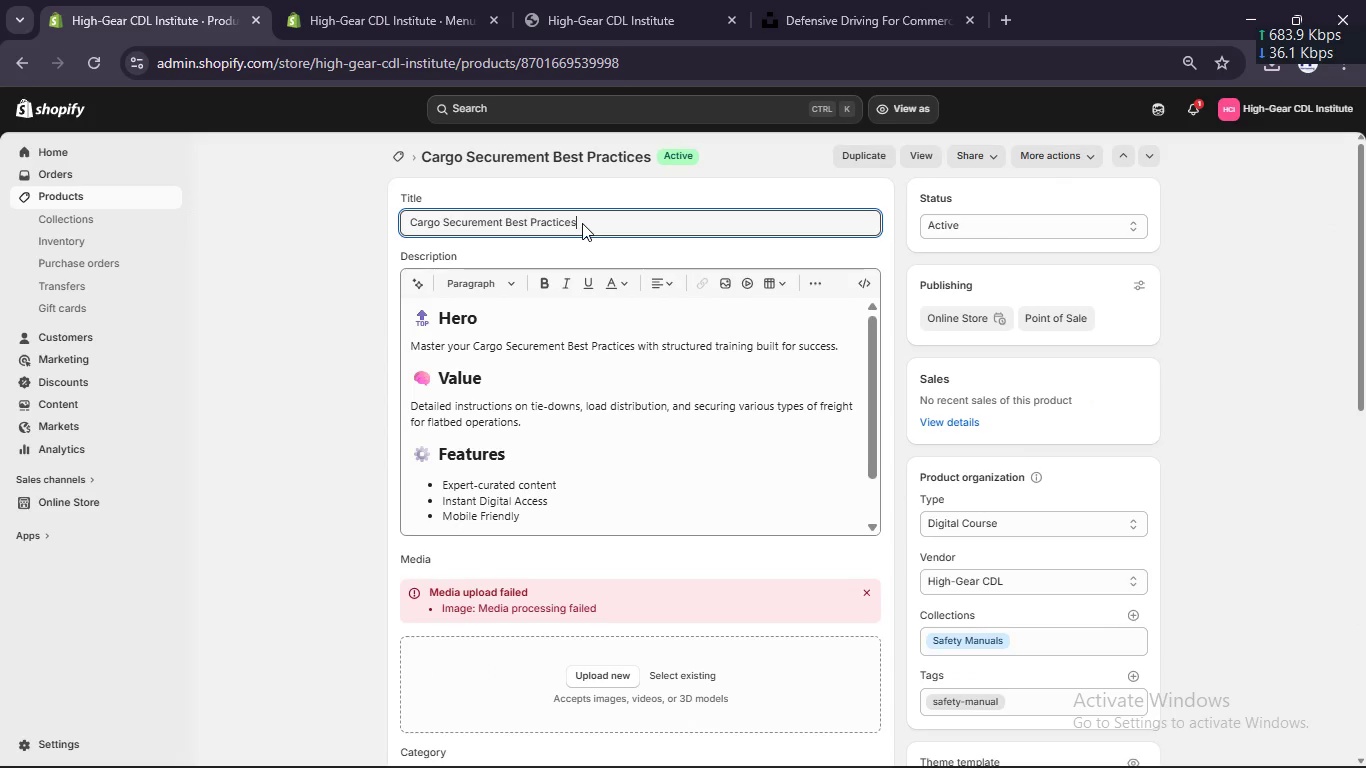 
left_click_drag(start_coordinate=[582, 223], to_coordinate=[398, 230])
 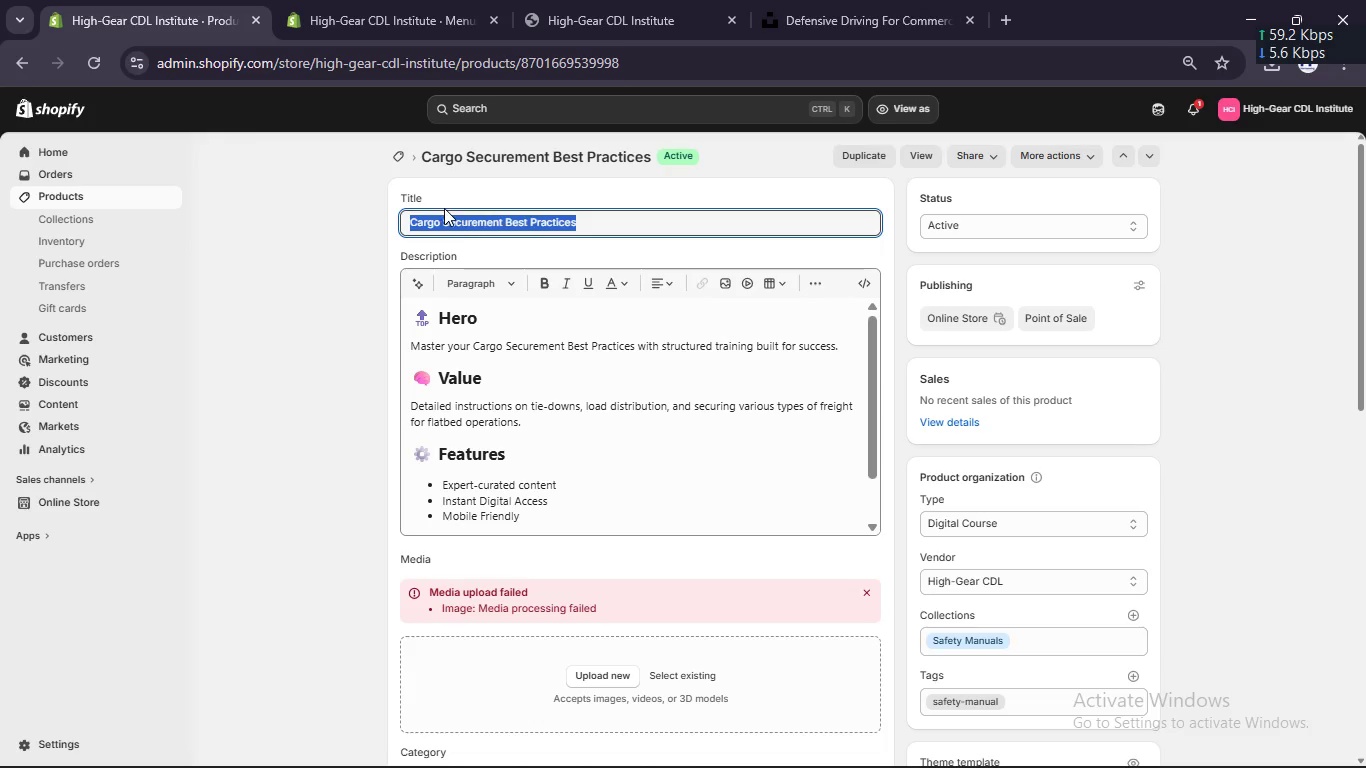 
right_click([444, 208])
 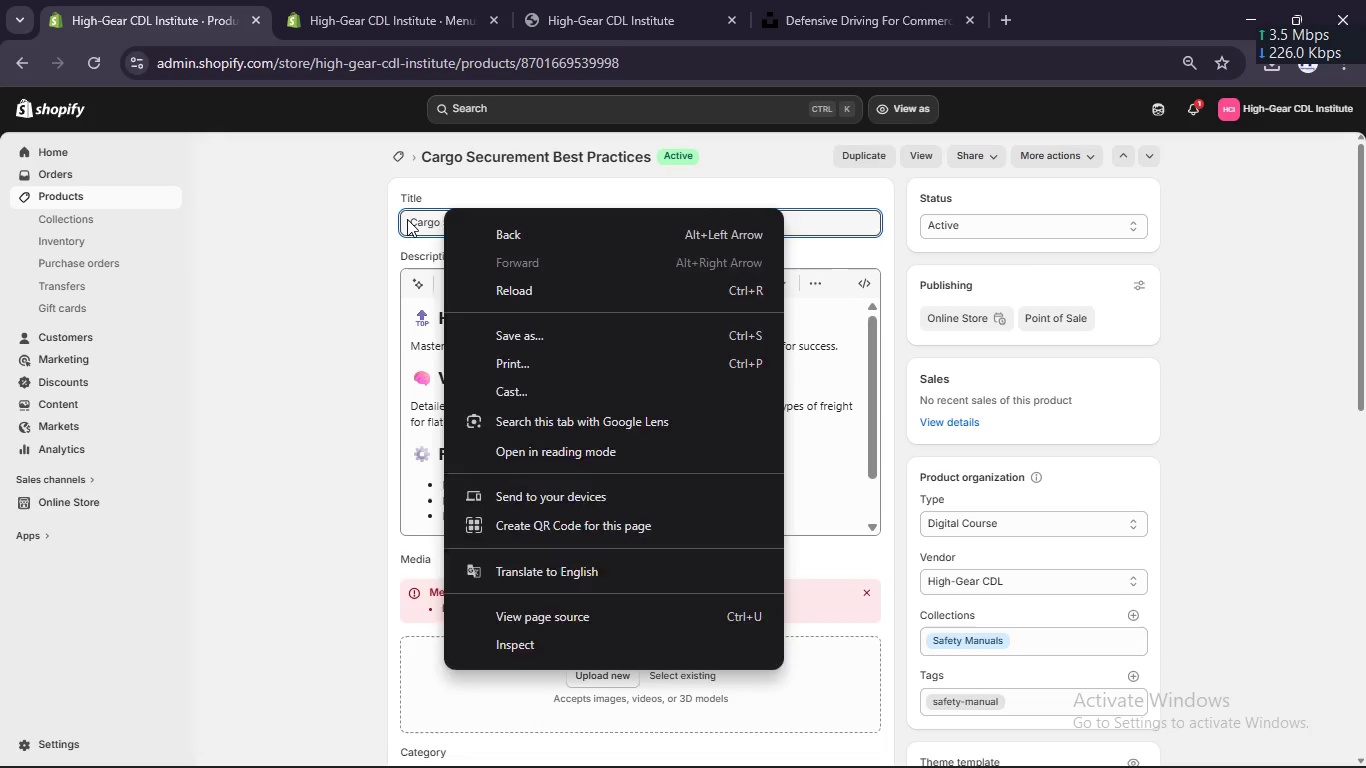 
double_click([407, 219])
 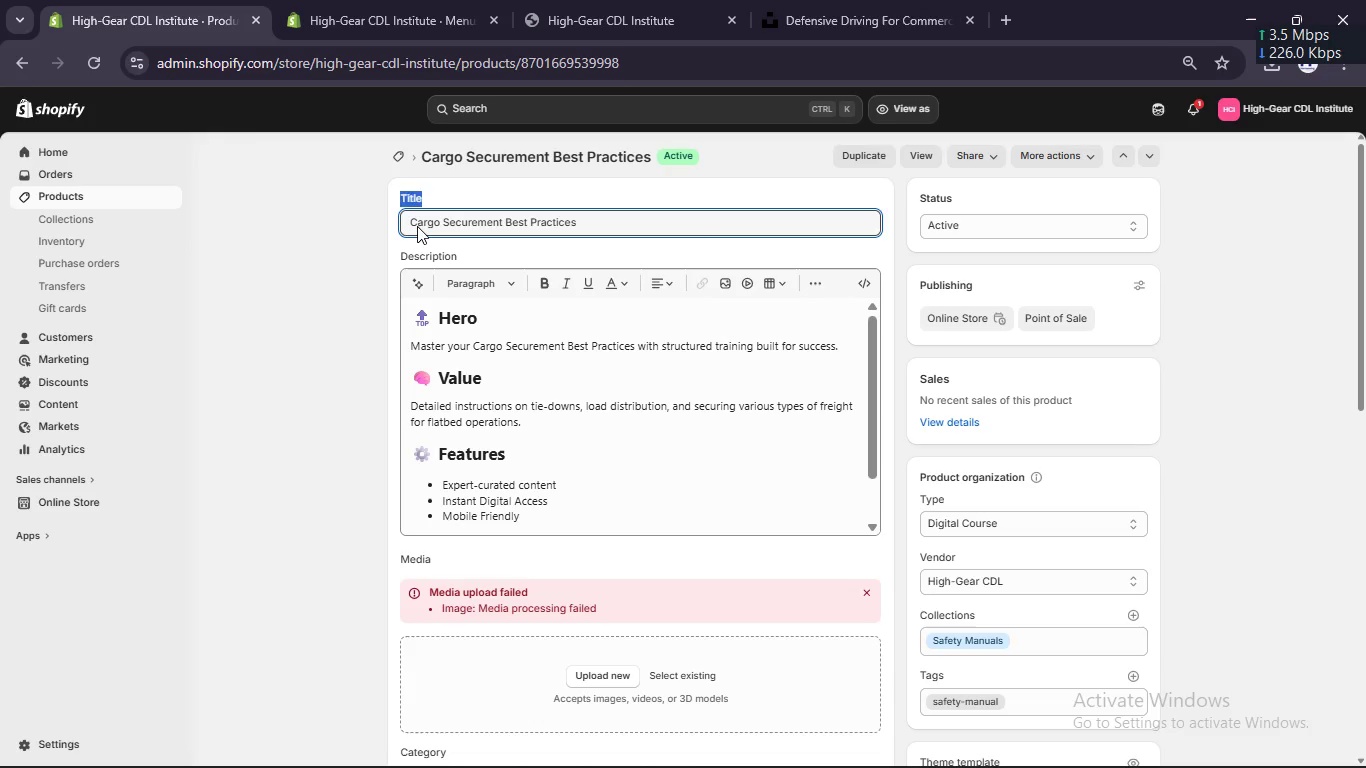 
left_click_drag(start_coordinate=[417, 226], to_coordinate=[601, 210])
 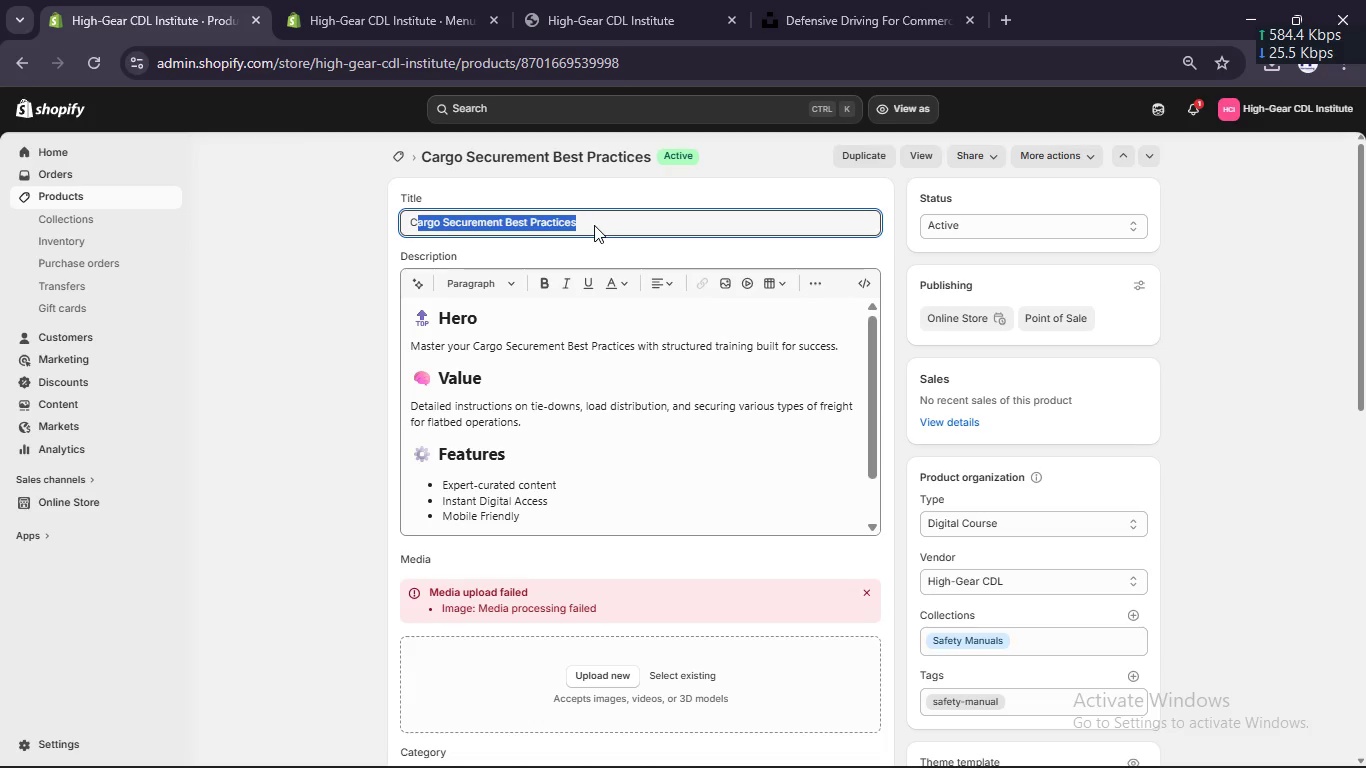 
left_click_drag(start_coordinate=[594, 225], to_coordinate=[558, 225])
 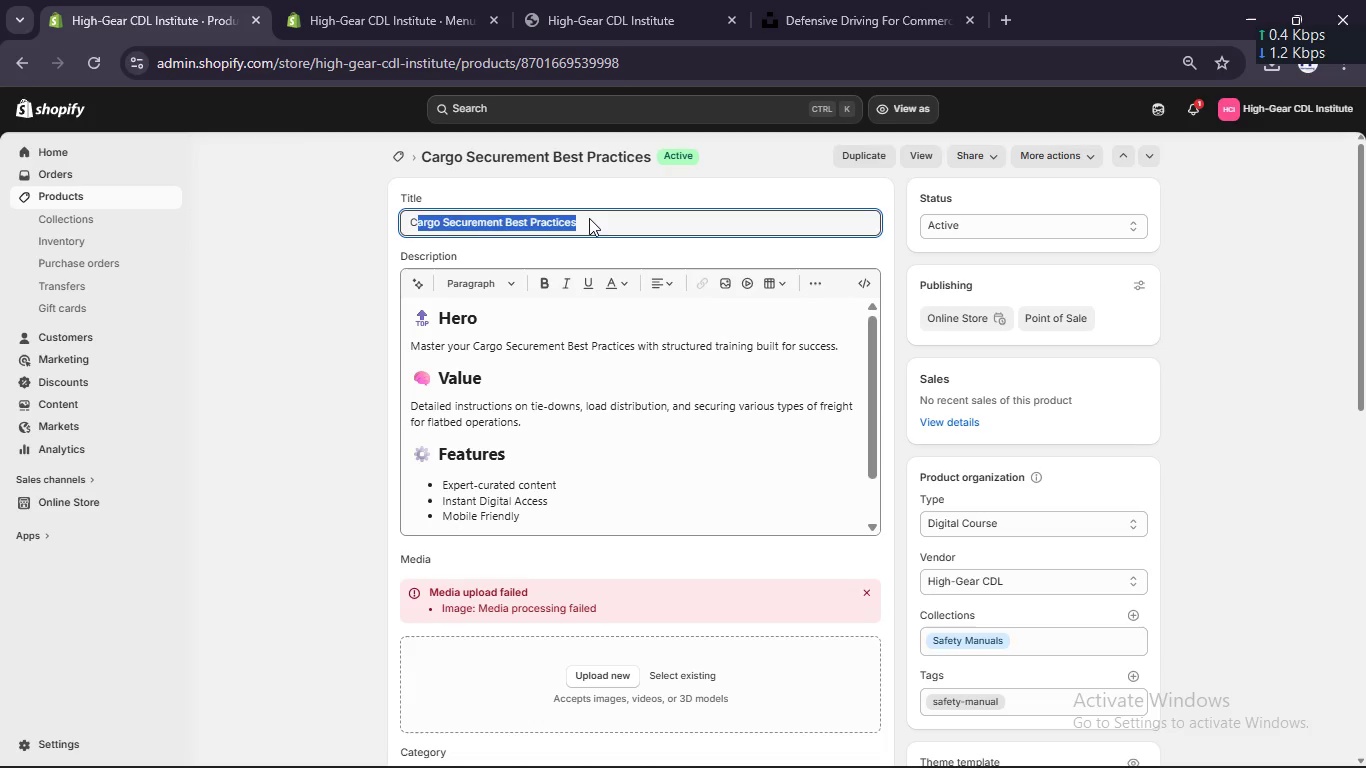 
left_click([589, 218])
 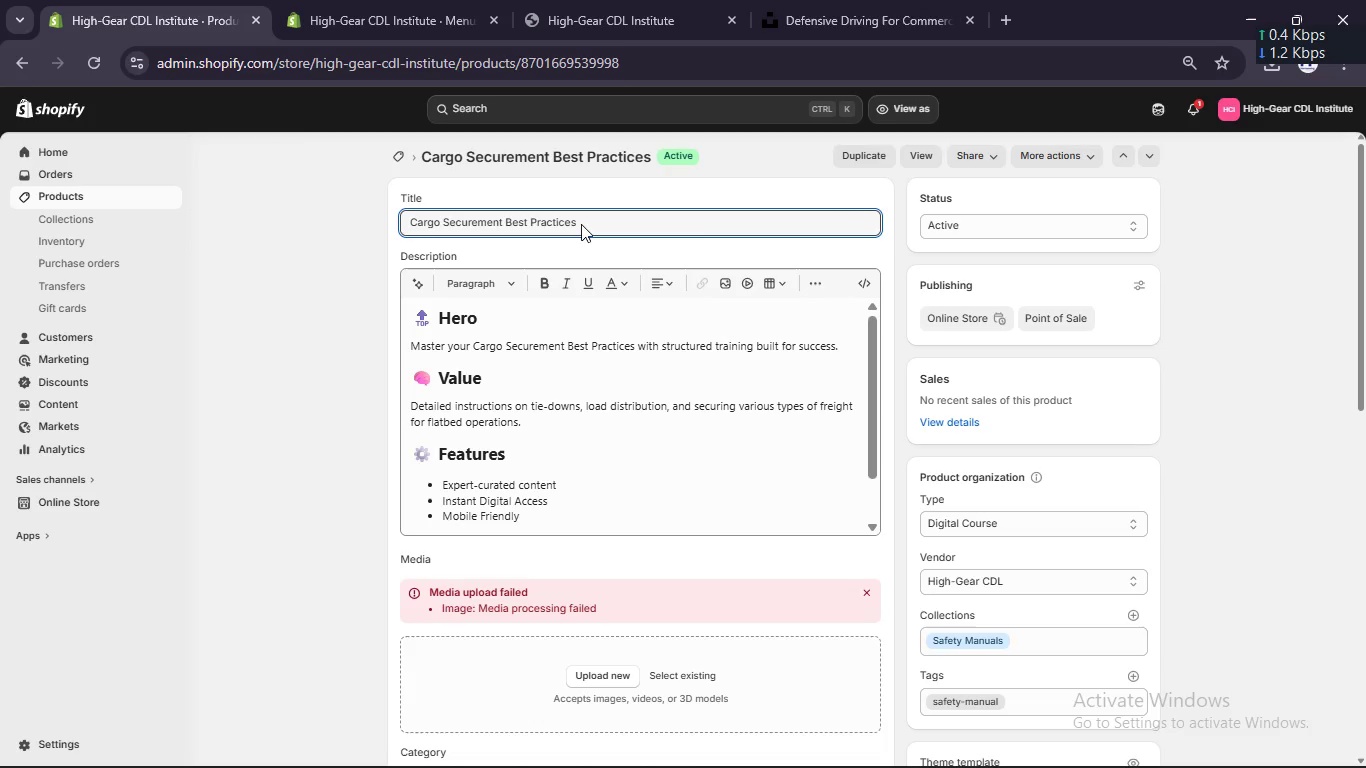 
left_click_drag(start_coordinate=[583, 224], to_coordinate=[396, 225])
 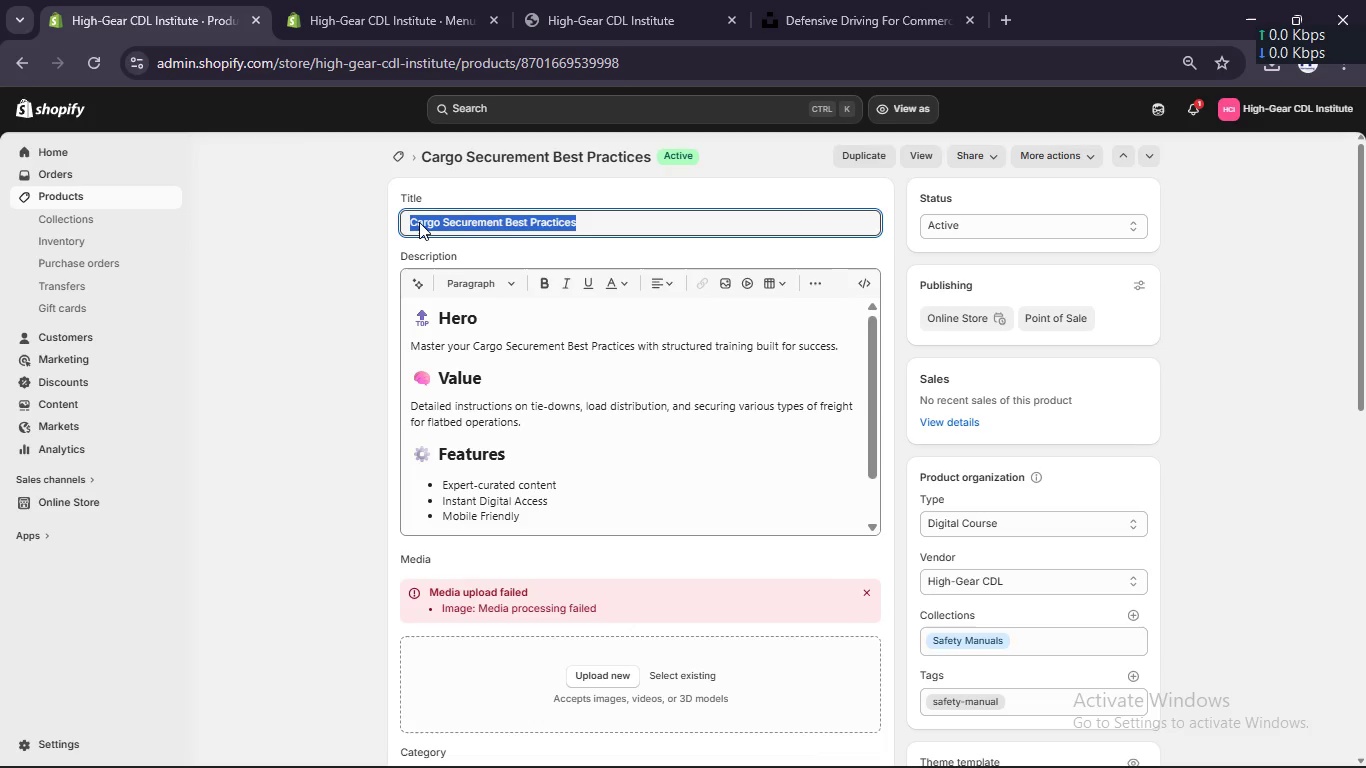 
right_click([419, 222])
 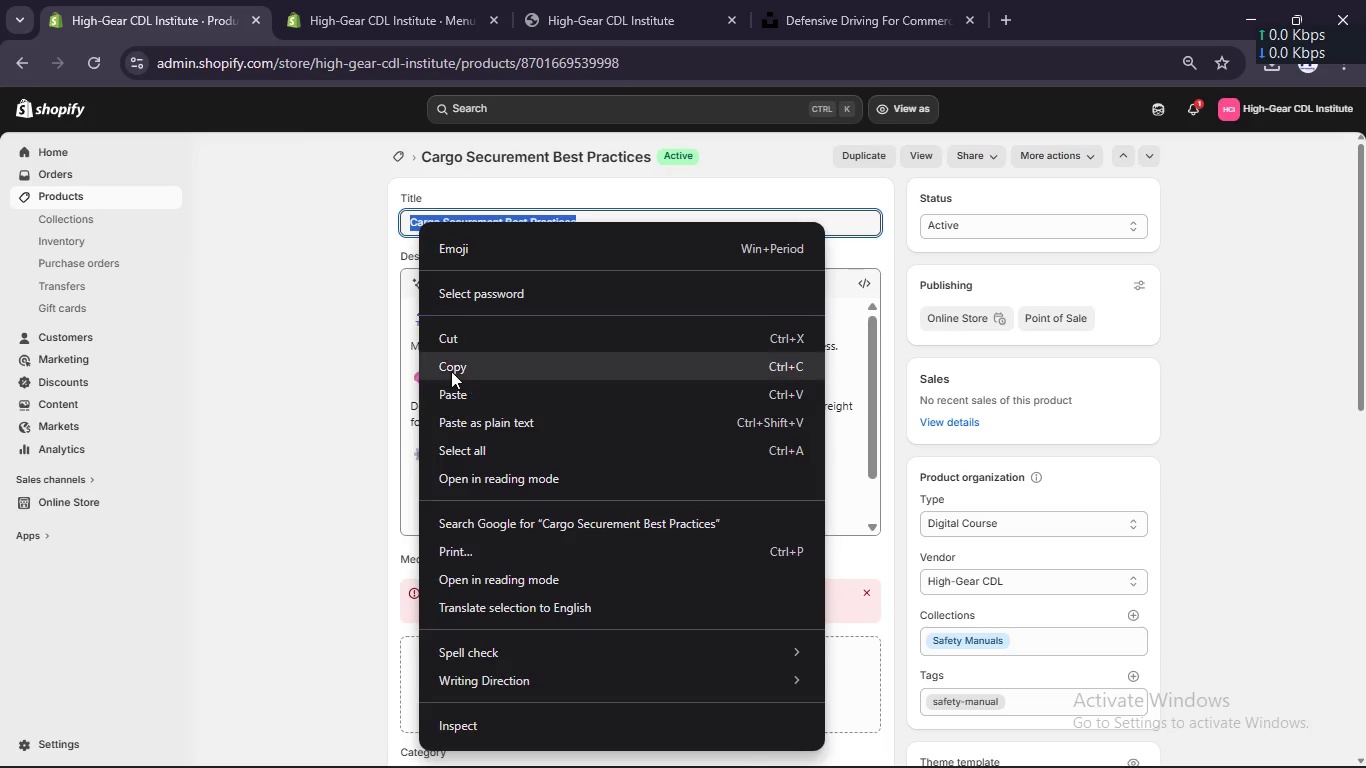 
left_click([452, 367])
 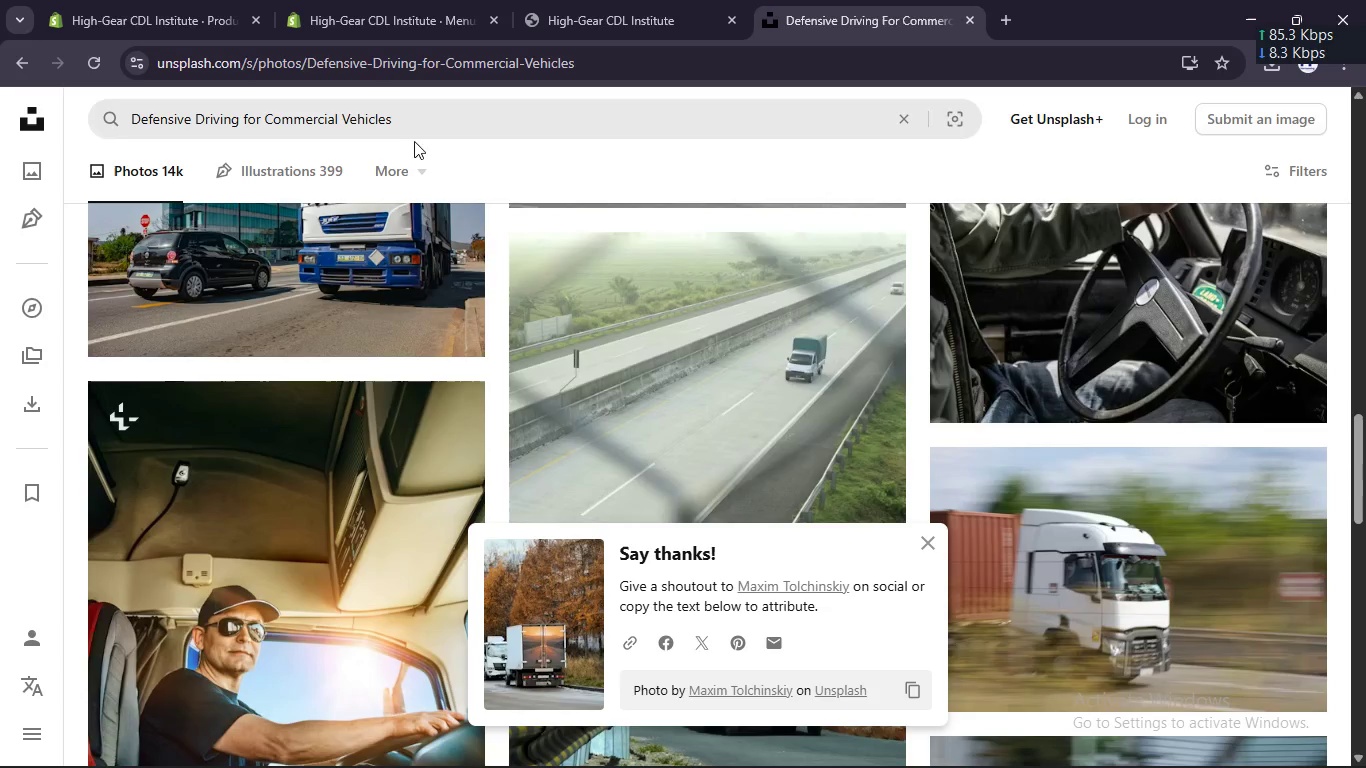 
left_click_drag(start_coordinate=[415, 120], to_coordinate=[96, 126])
 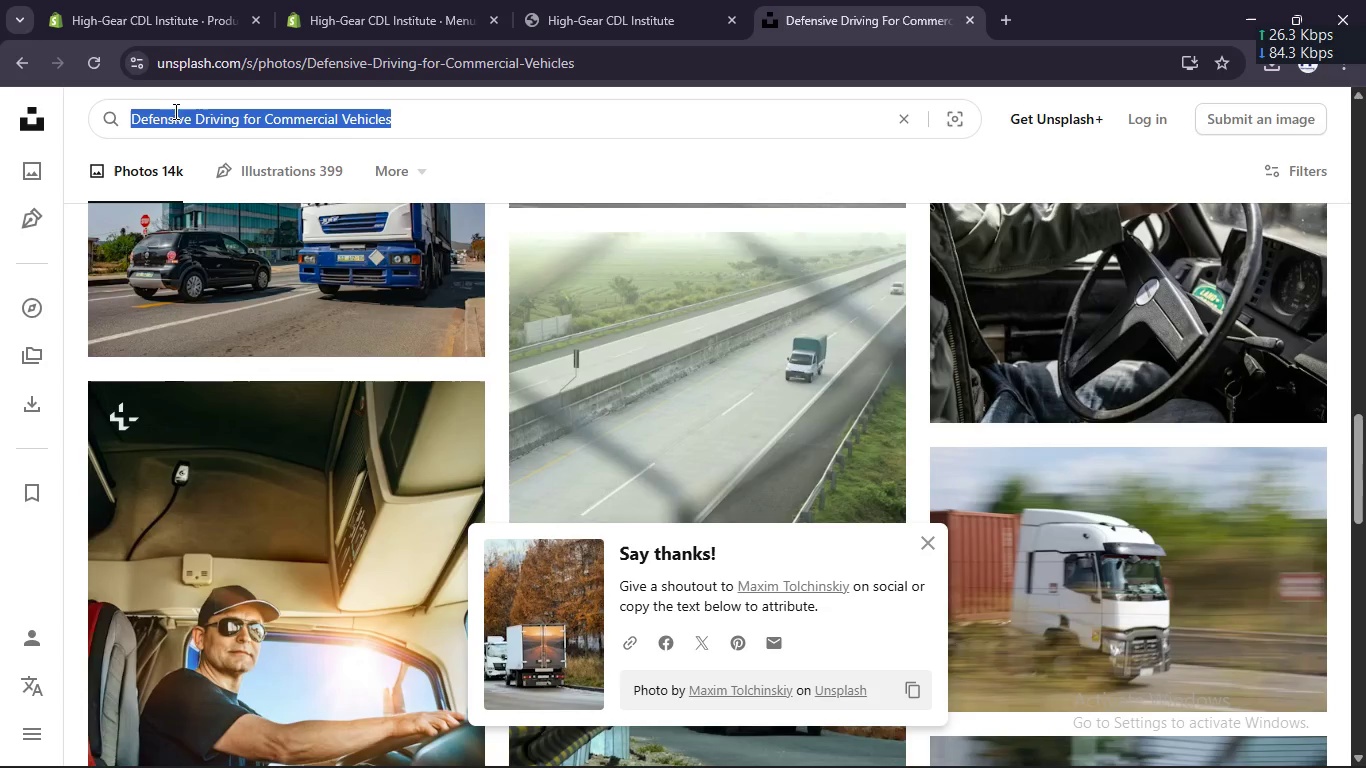 
right_click([174, 111])
 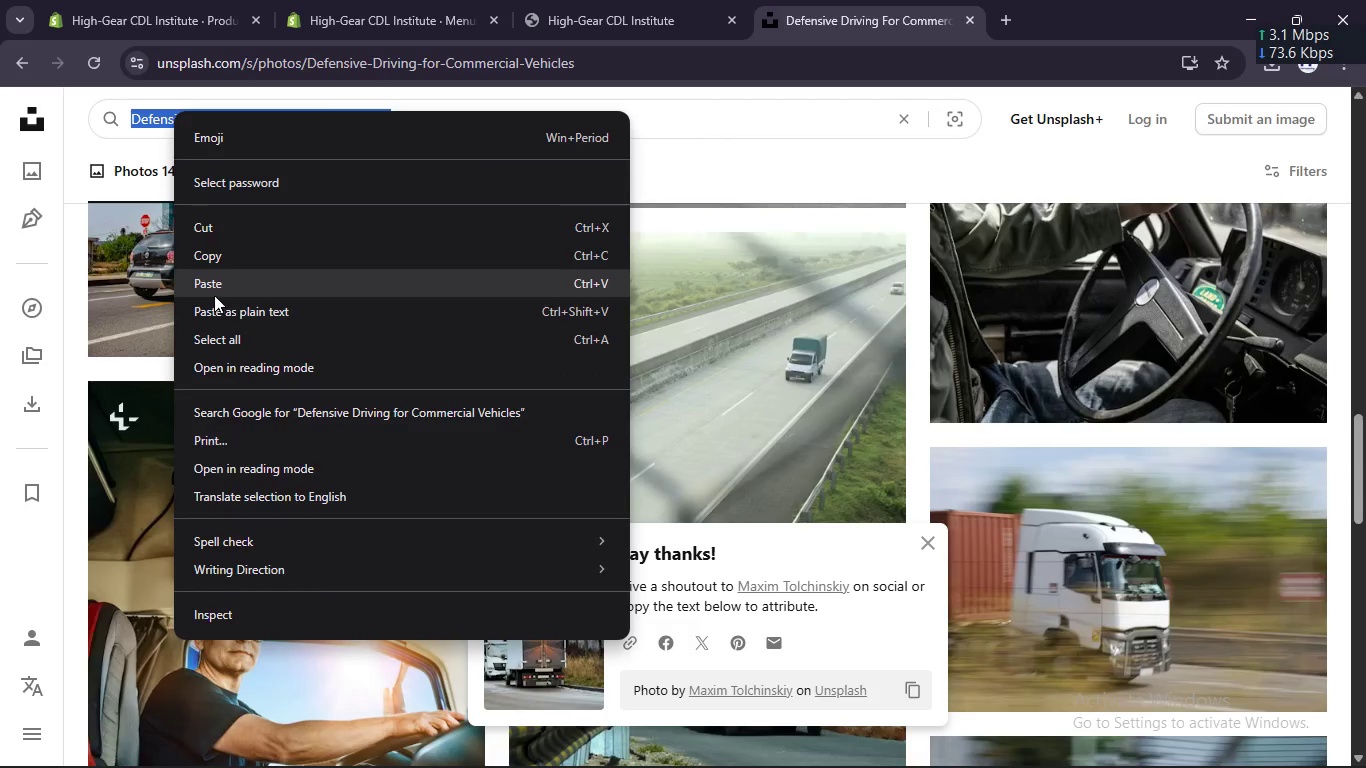 
left_click([212, 287])
 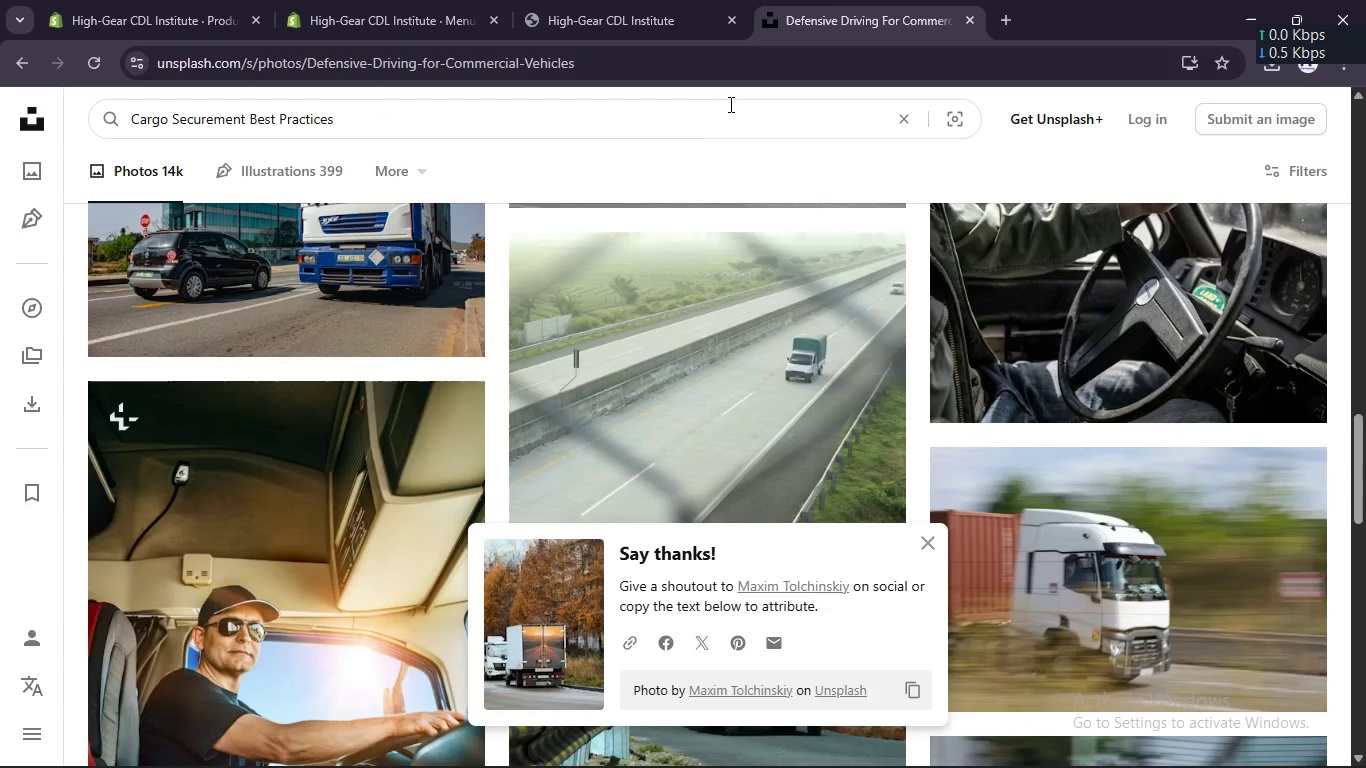 
key(Enter)
 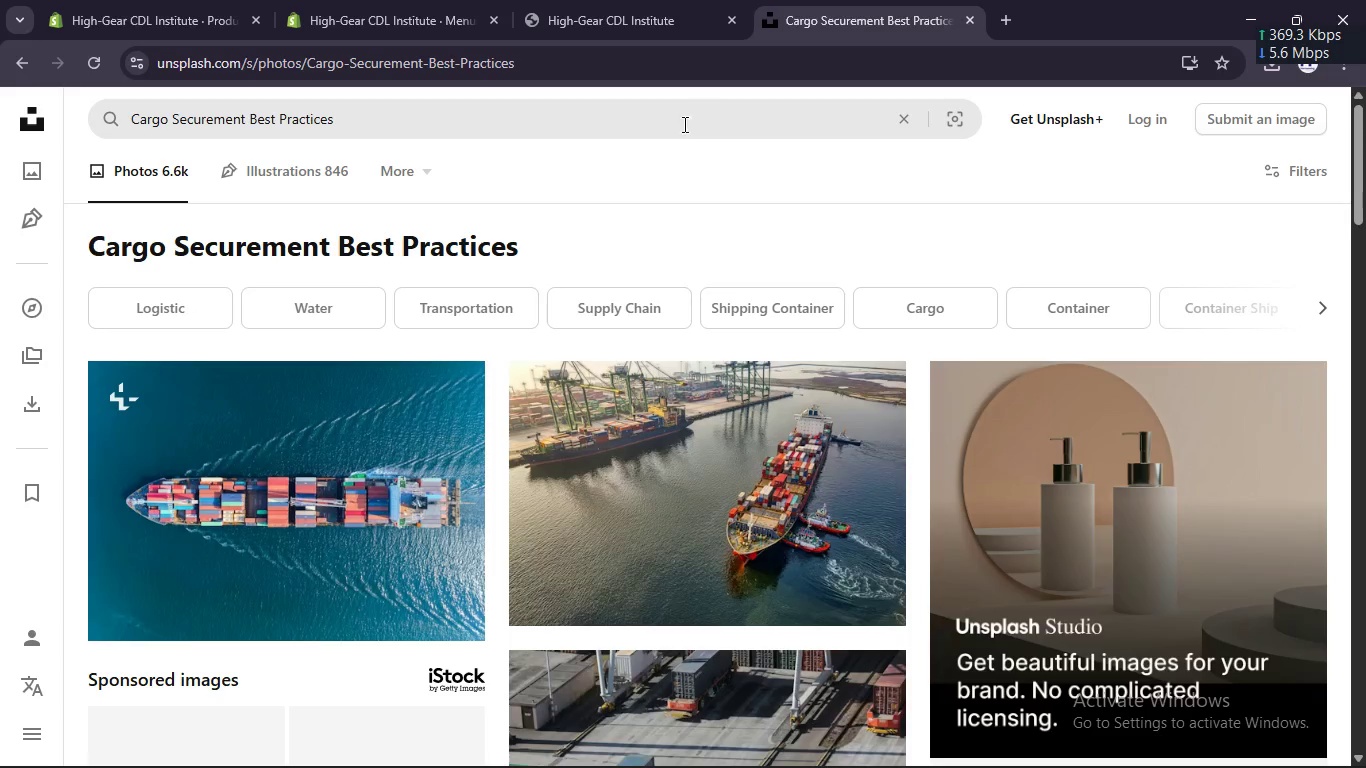 
scroll: coordinate [795, 431], scroll_direction: down, amount: 3.0
 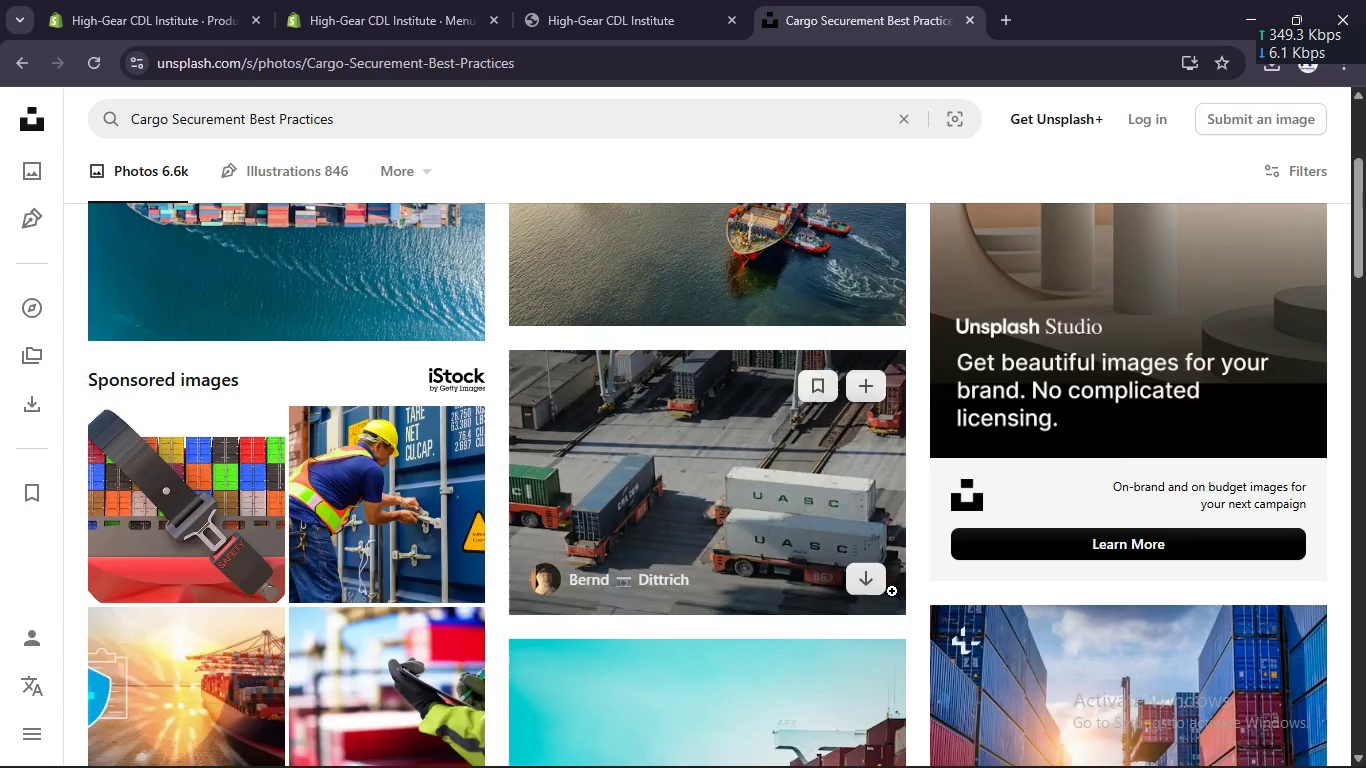 
left_click([860, 580])
 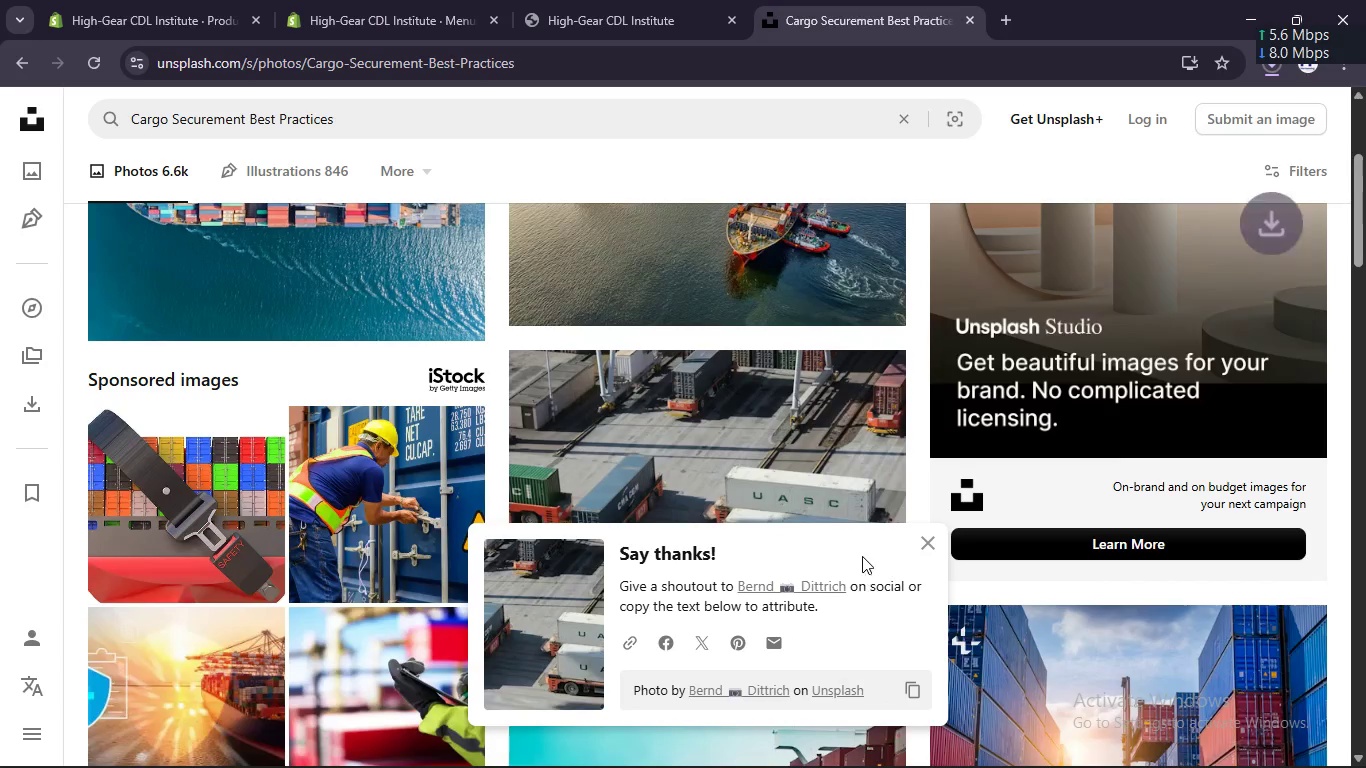 
scroll: coordinate [854, 478], scroll_direction: down, amount: 5.0
 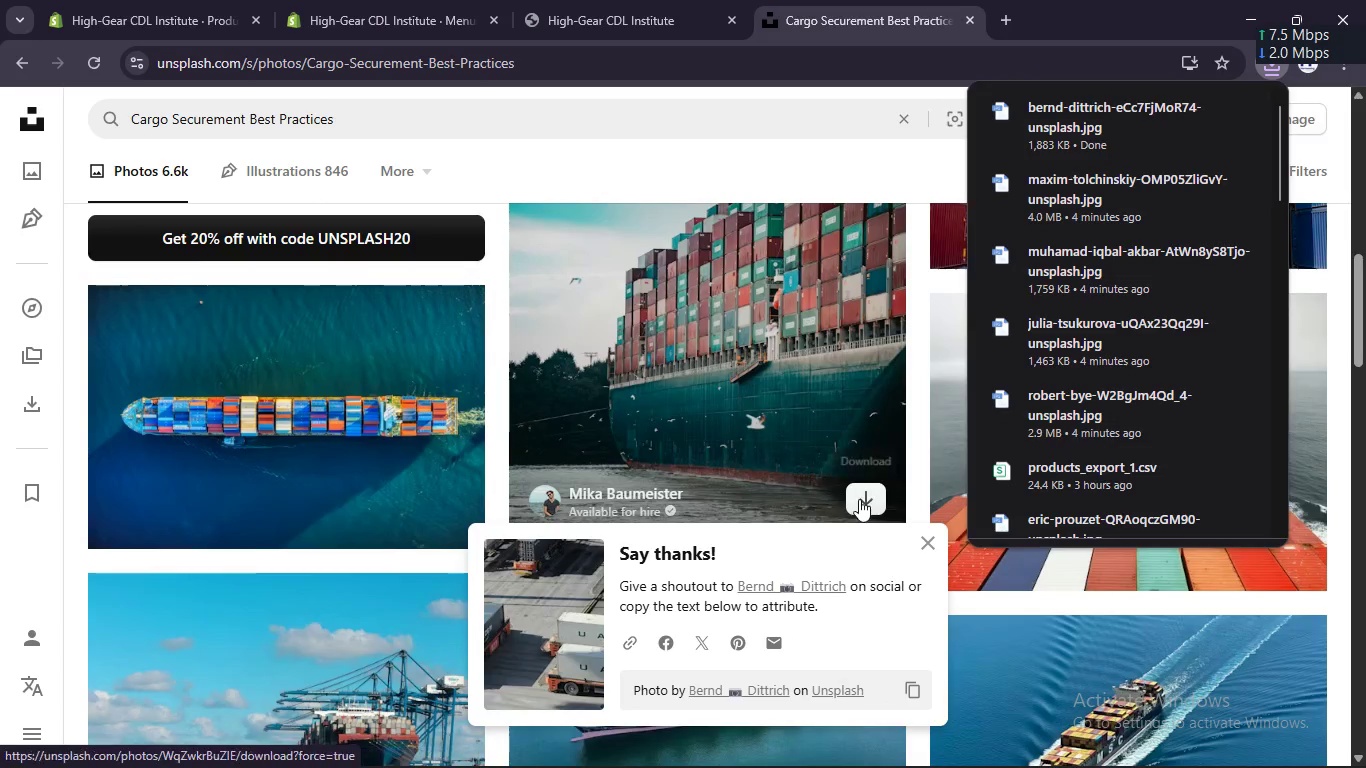 
left_click([859, 499])
 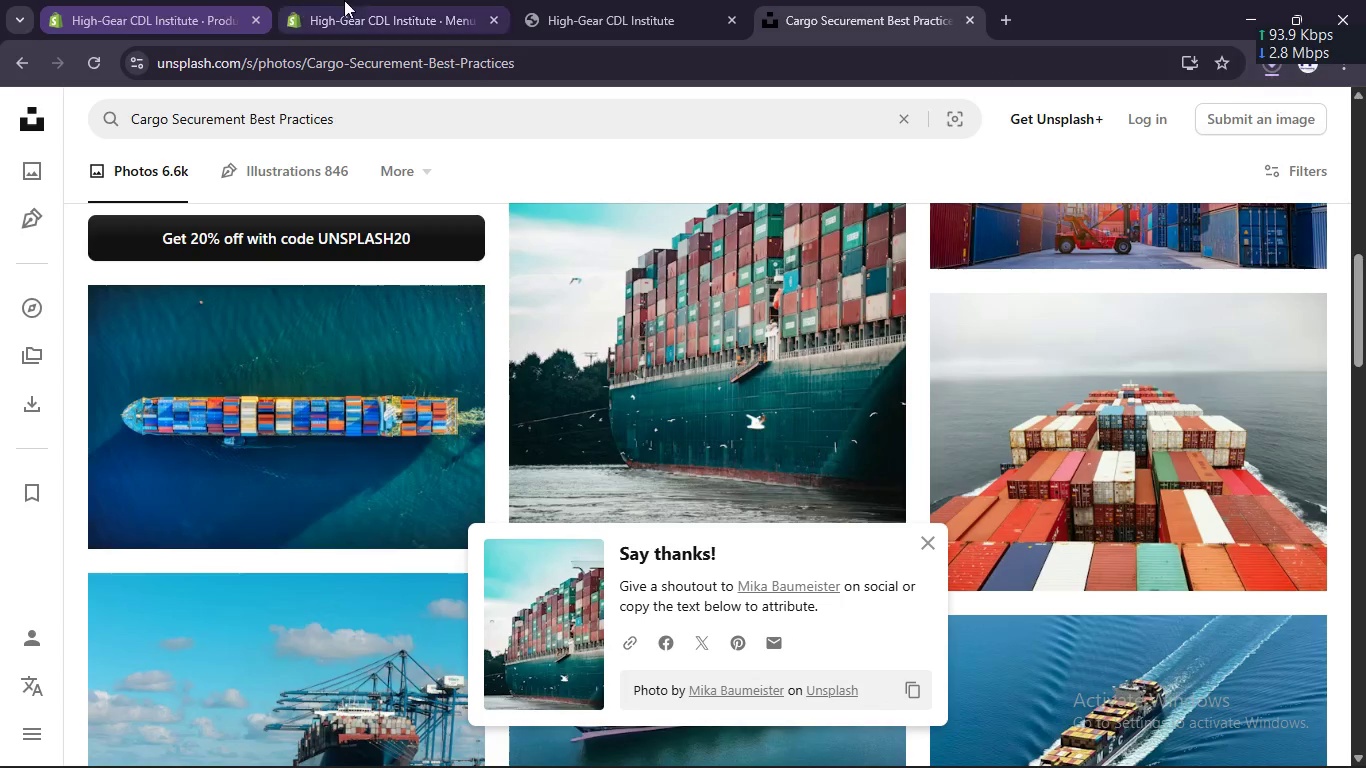 
left_click([377, 0])
 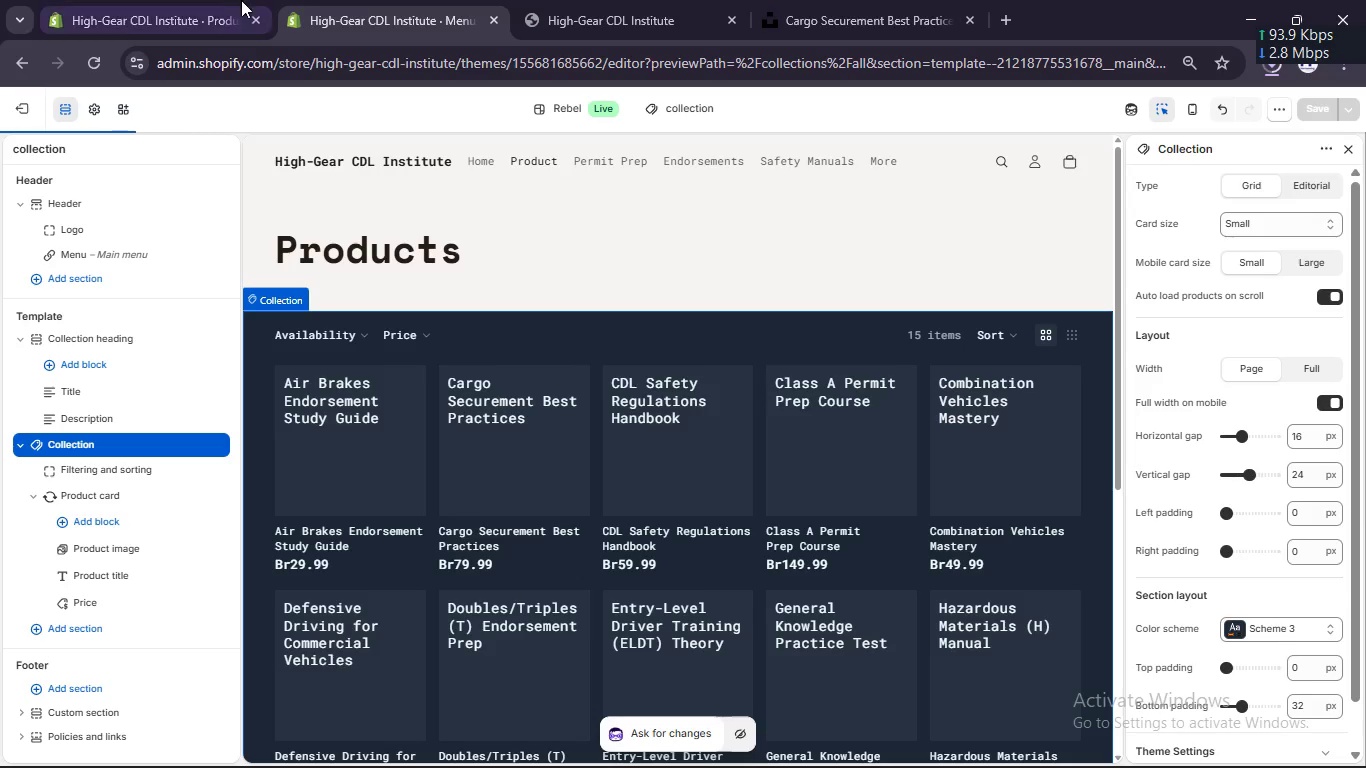 
left_click([233, 0])
 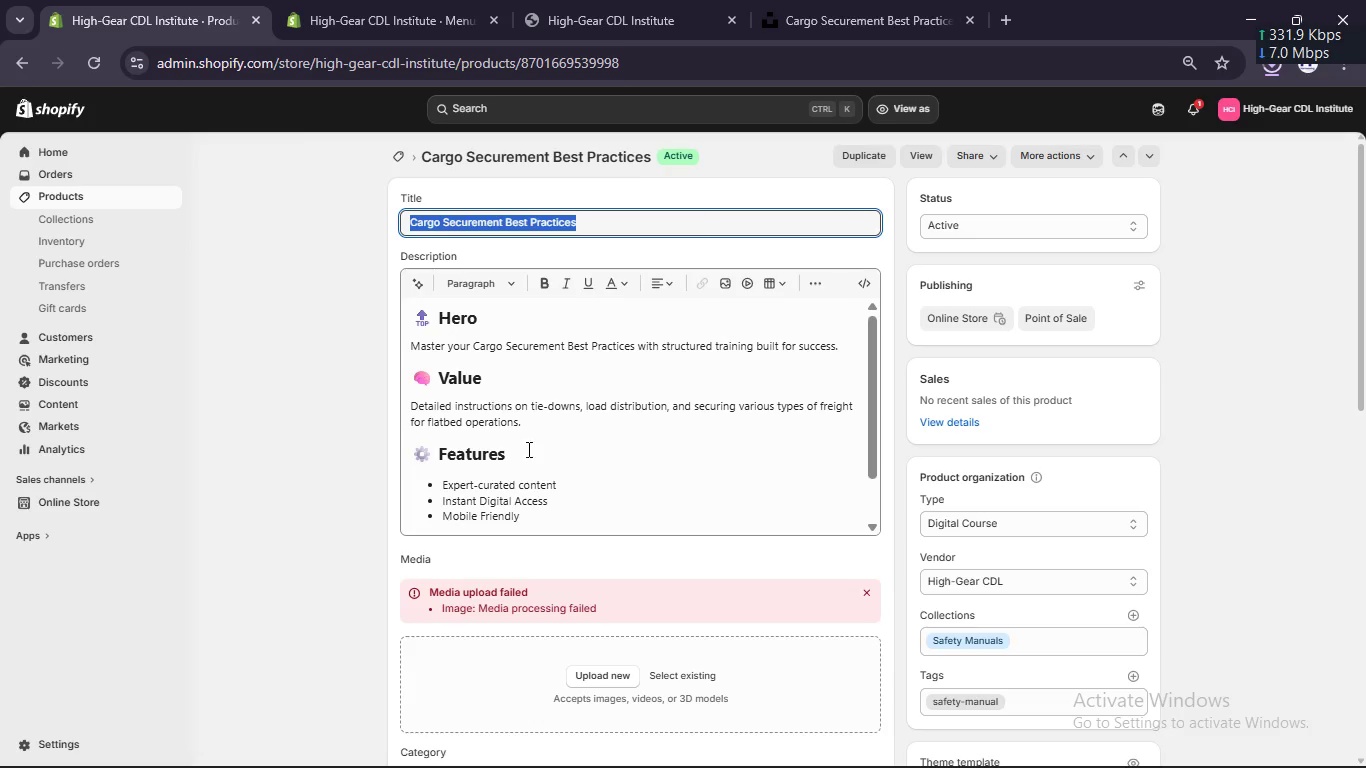 
scroll: coordinate [576, 525], scroll_direction: down, amount: 2.0
 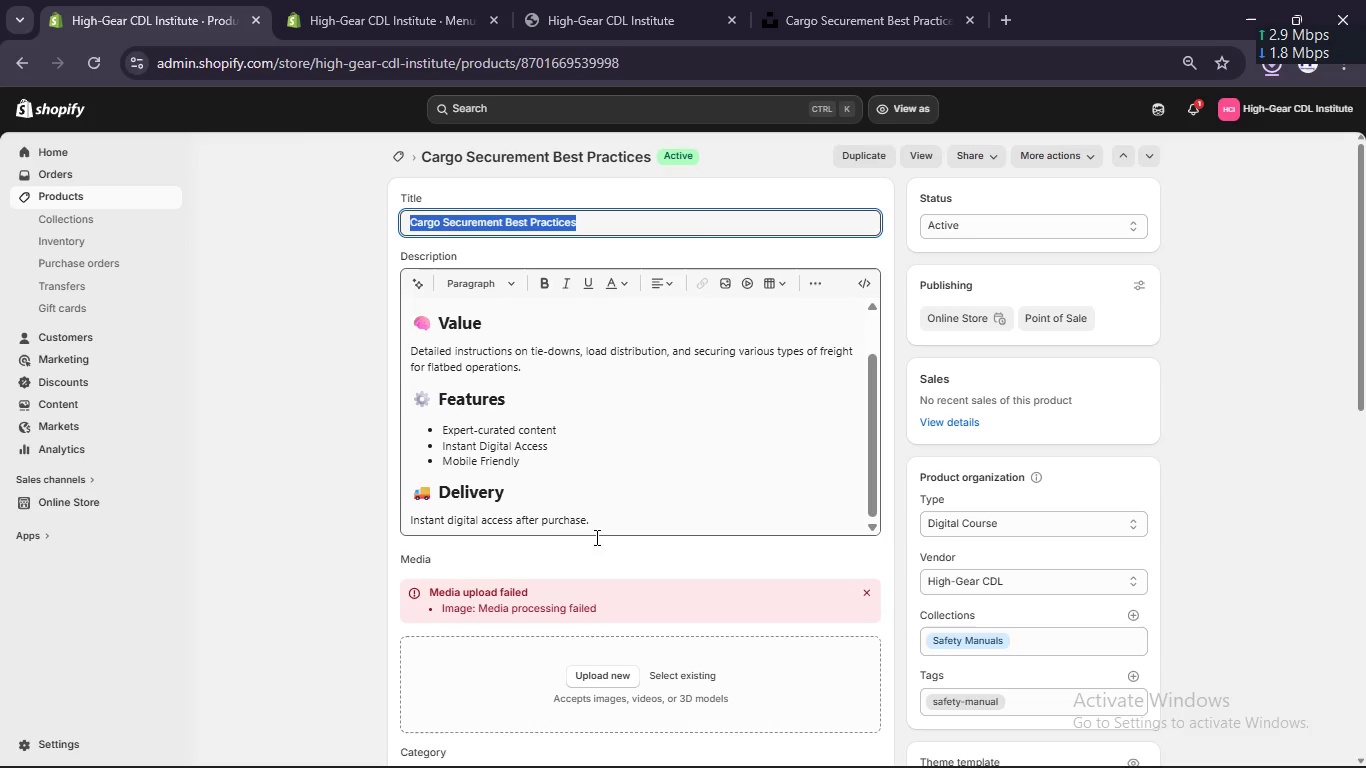 
left_click([595, 680])
 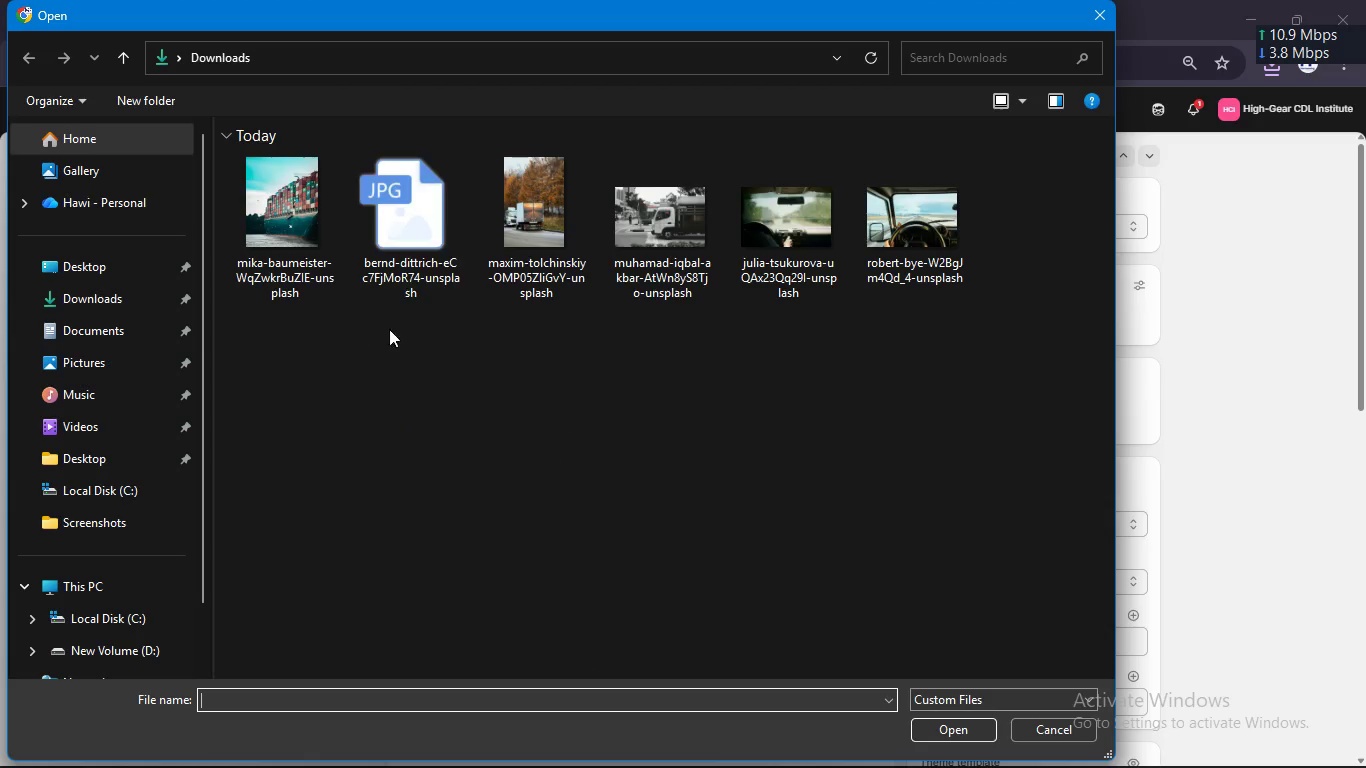 
left_click([427, 328])
 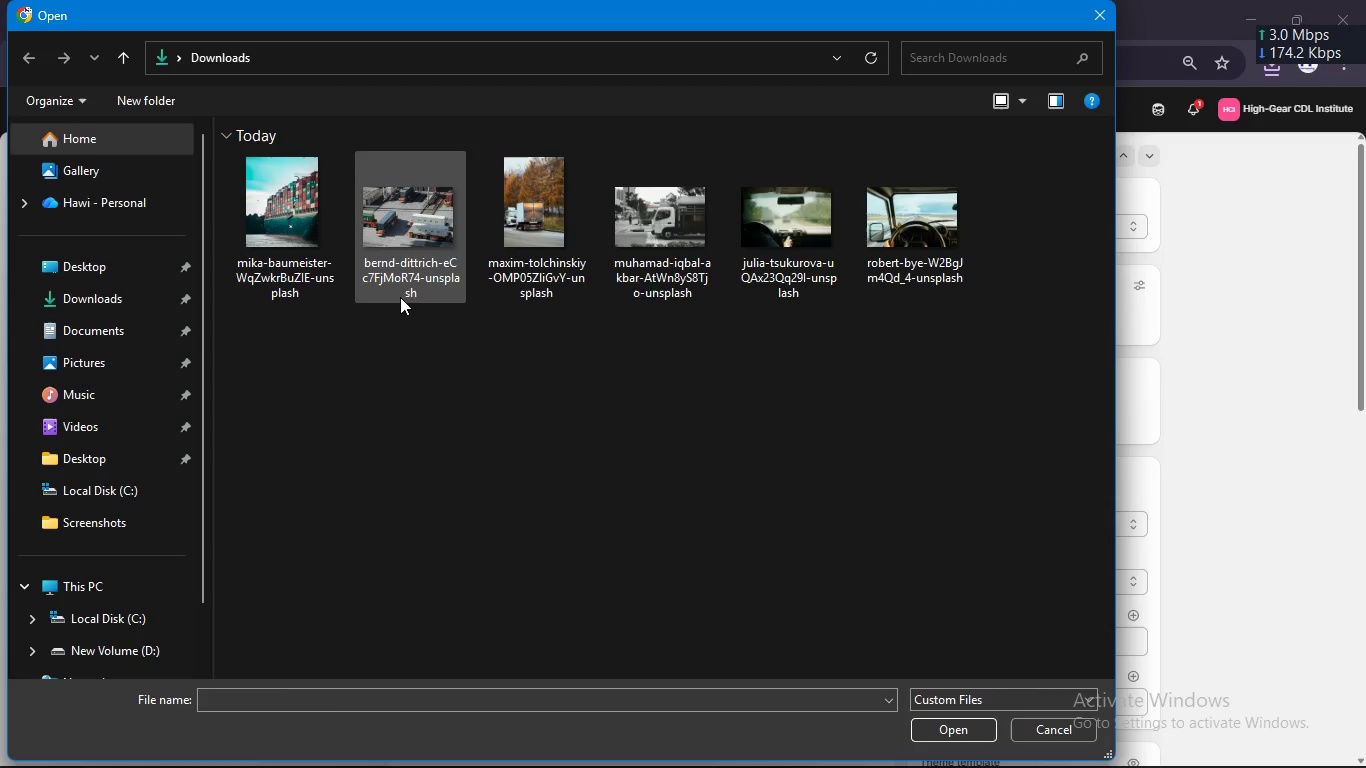 
left_click_drag(start_coordinate=[377, 294], to_coordinate=[324, 291])
 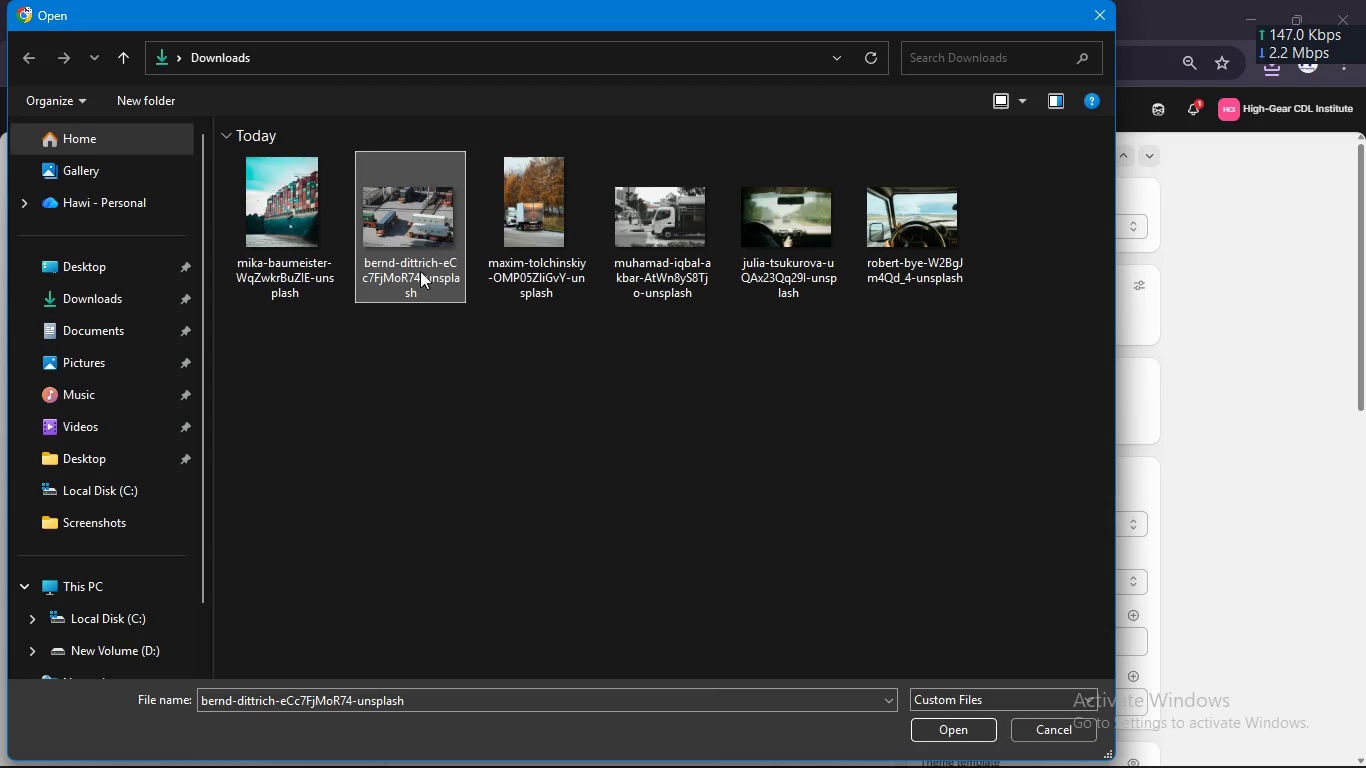 
left_click([417, 379])
 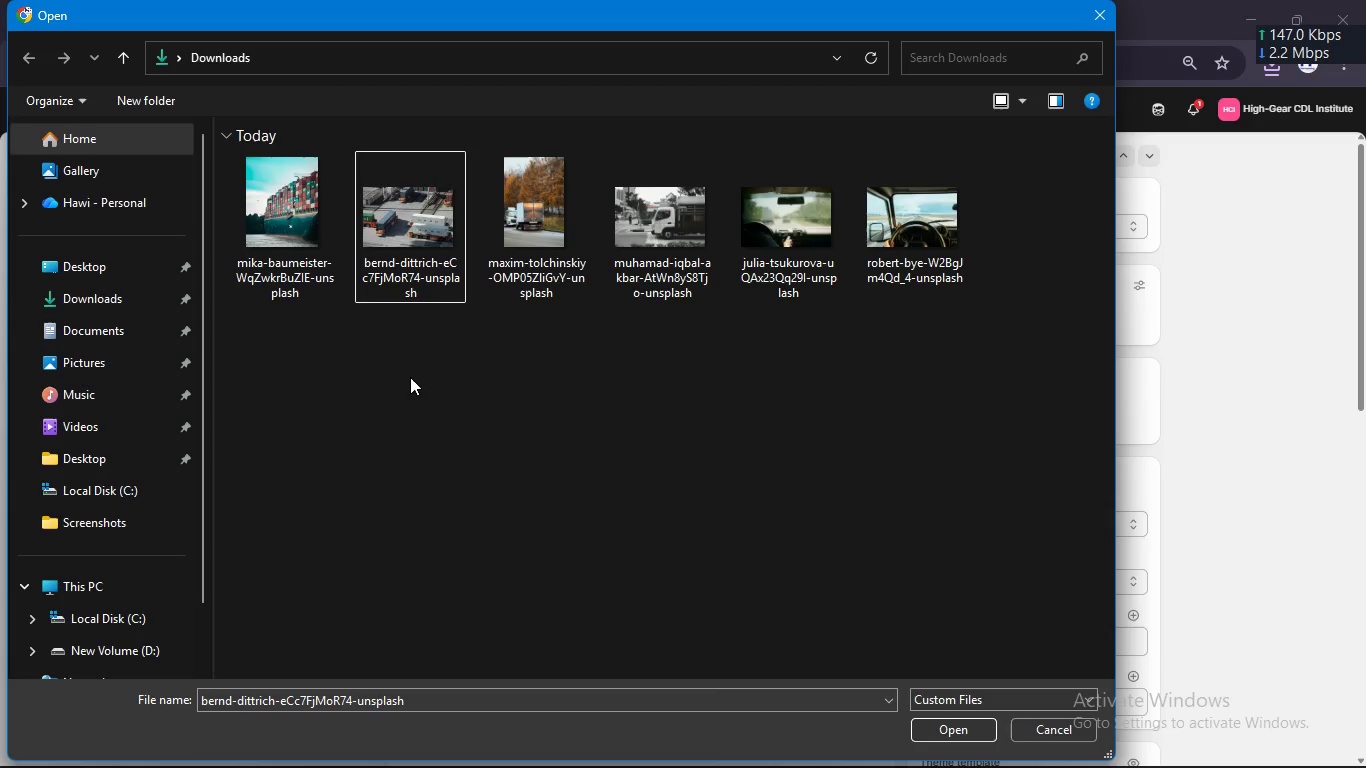 
left_click_drag(start_coordinate=[412, 379], to_coordinate=[314, 237])
 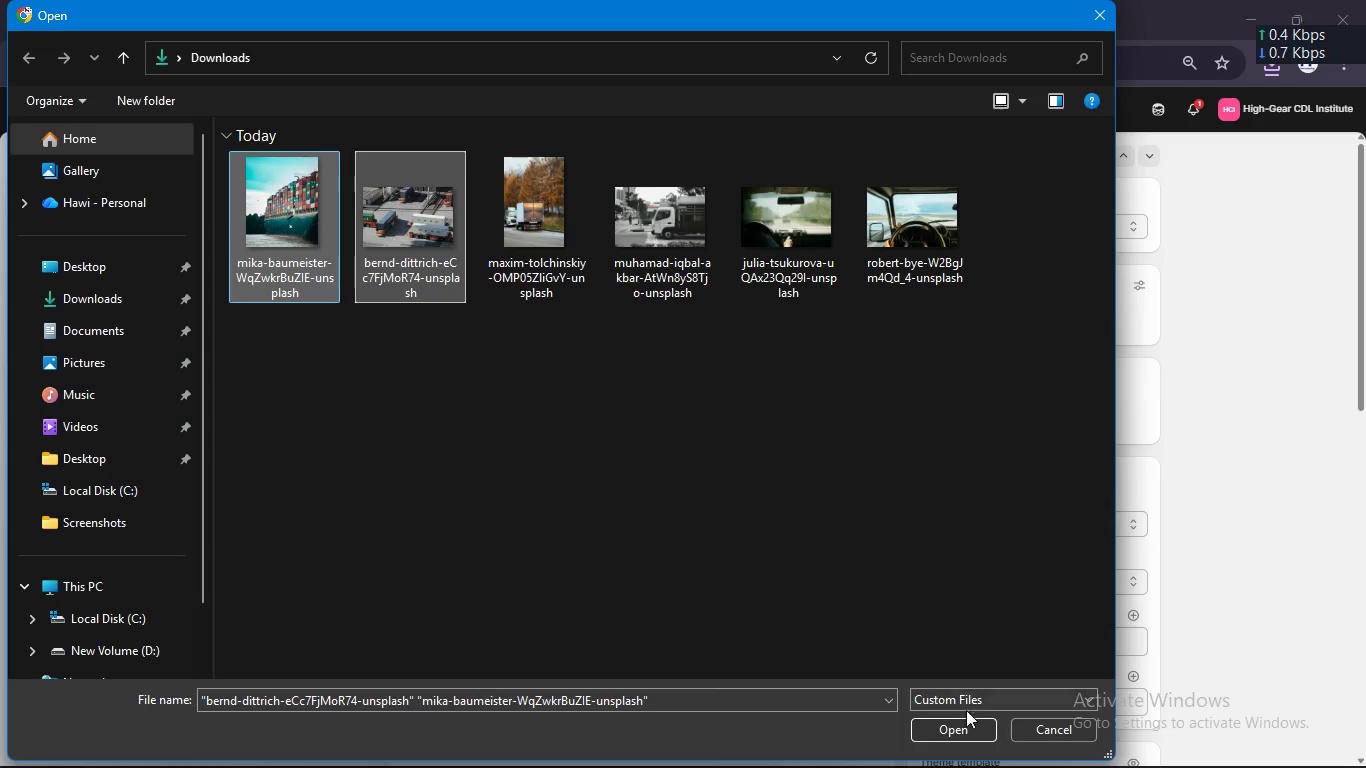 
left_click([950, 731])
 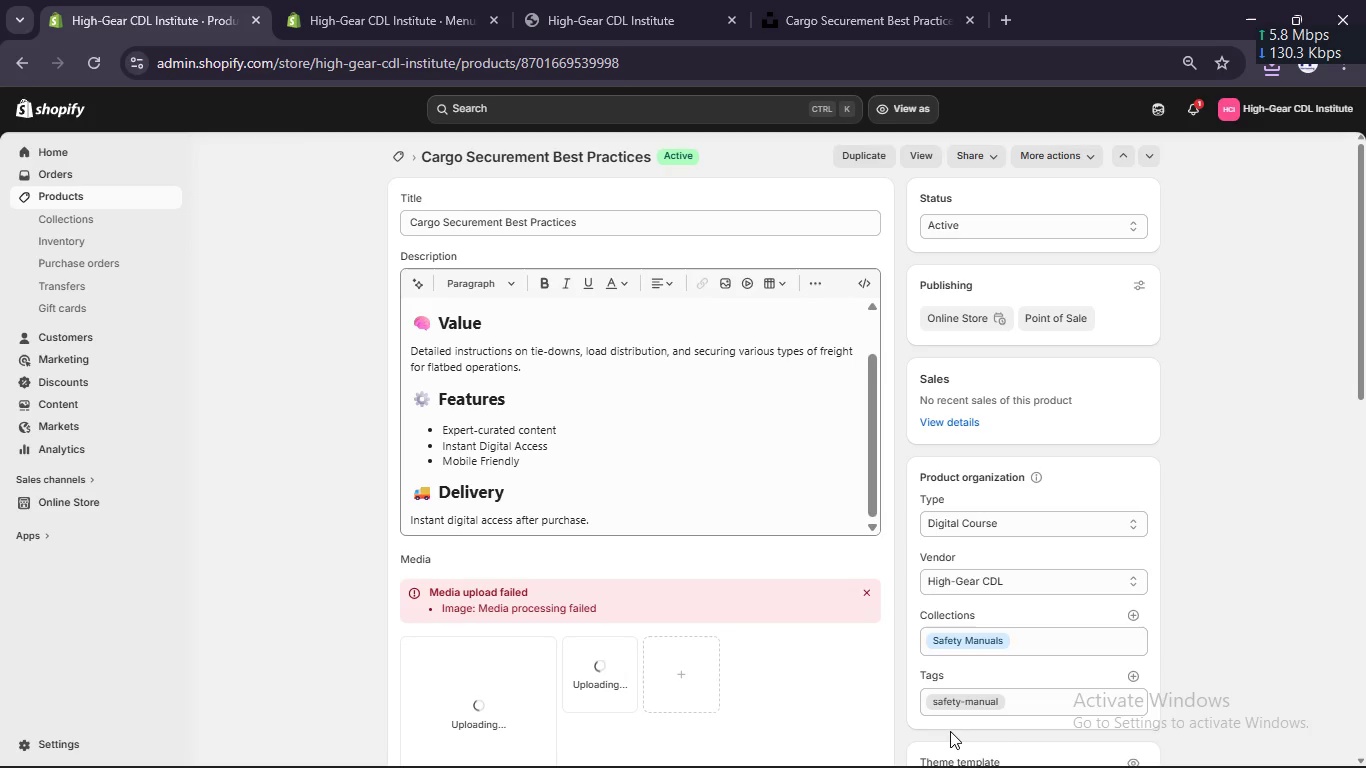 
wait(6.47)
 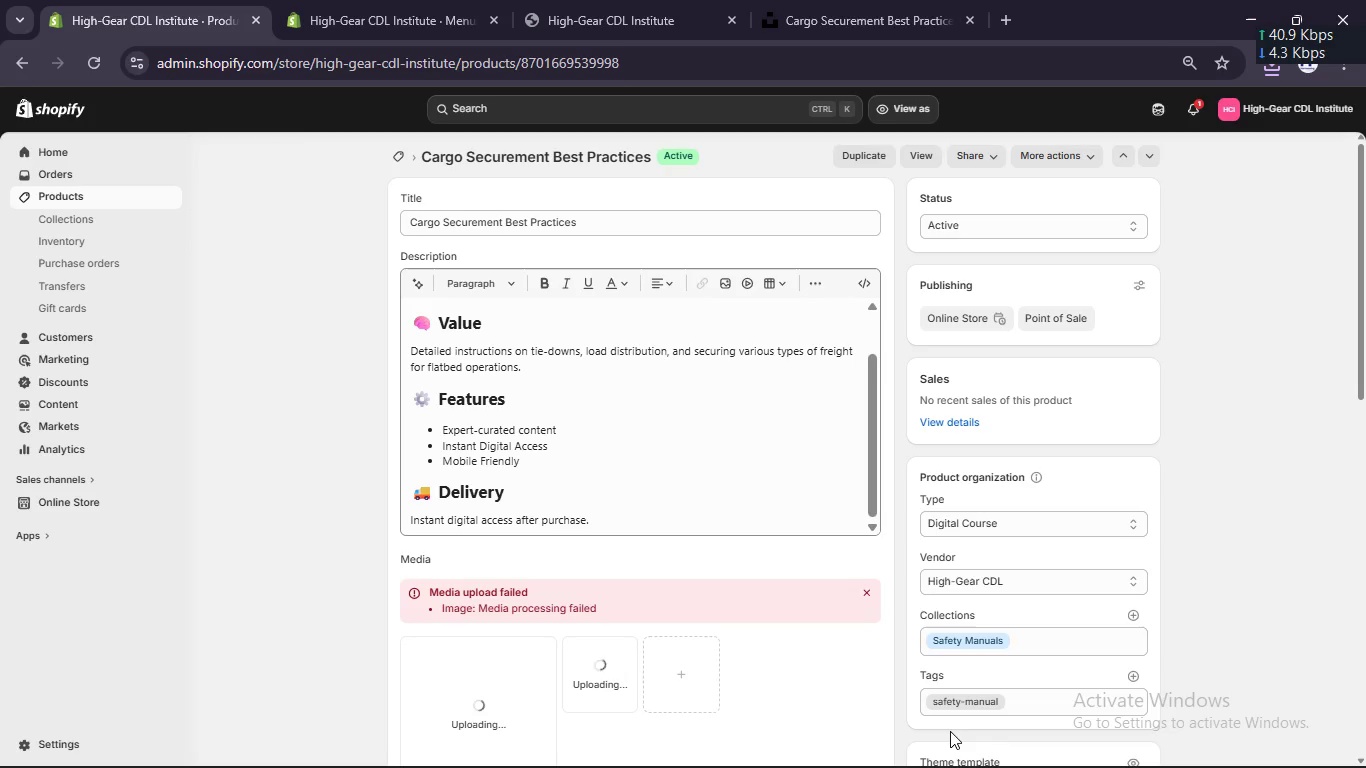 
left_click([870, 595])
 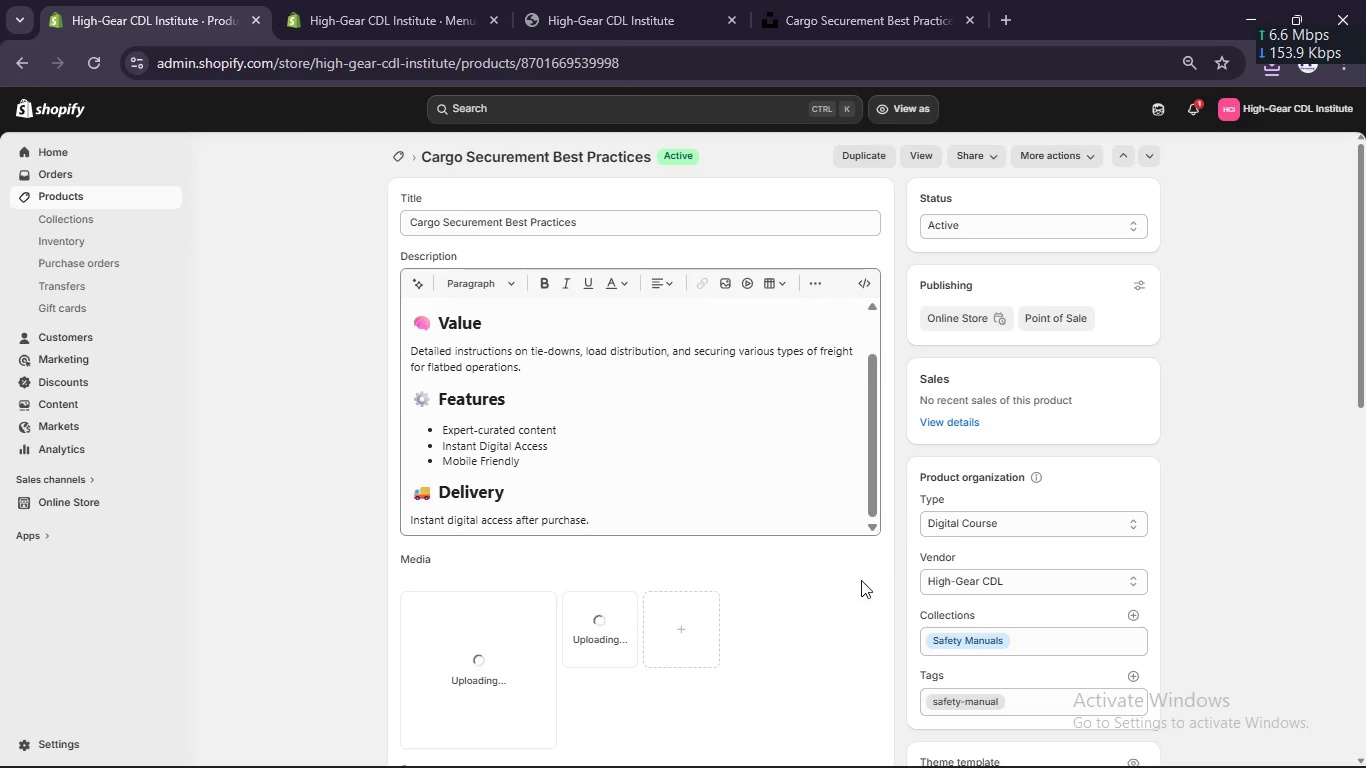 
scroll: coordinate [857, 575], scroll_direction: down, amount: 2.0
 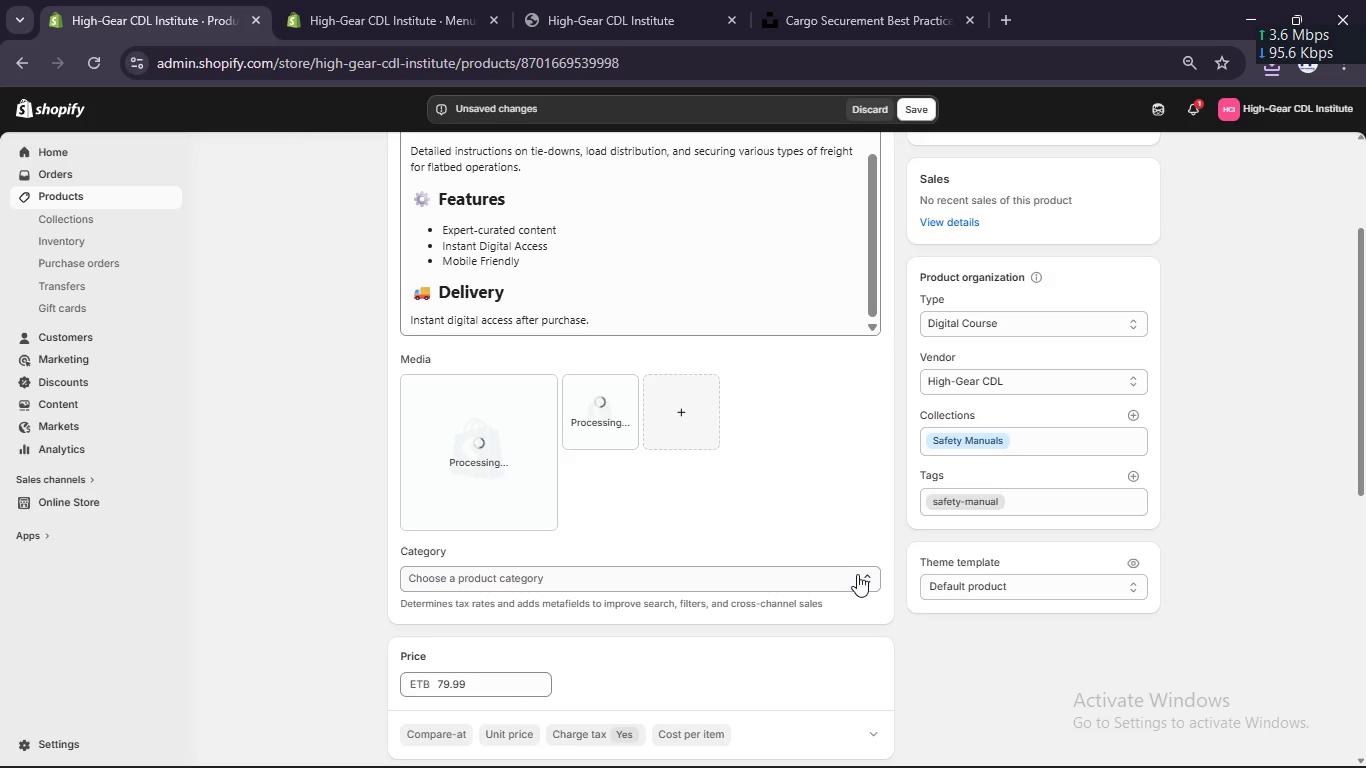 
wait(9.53)
 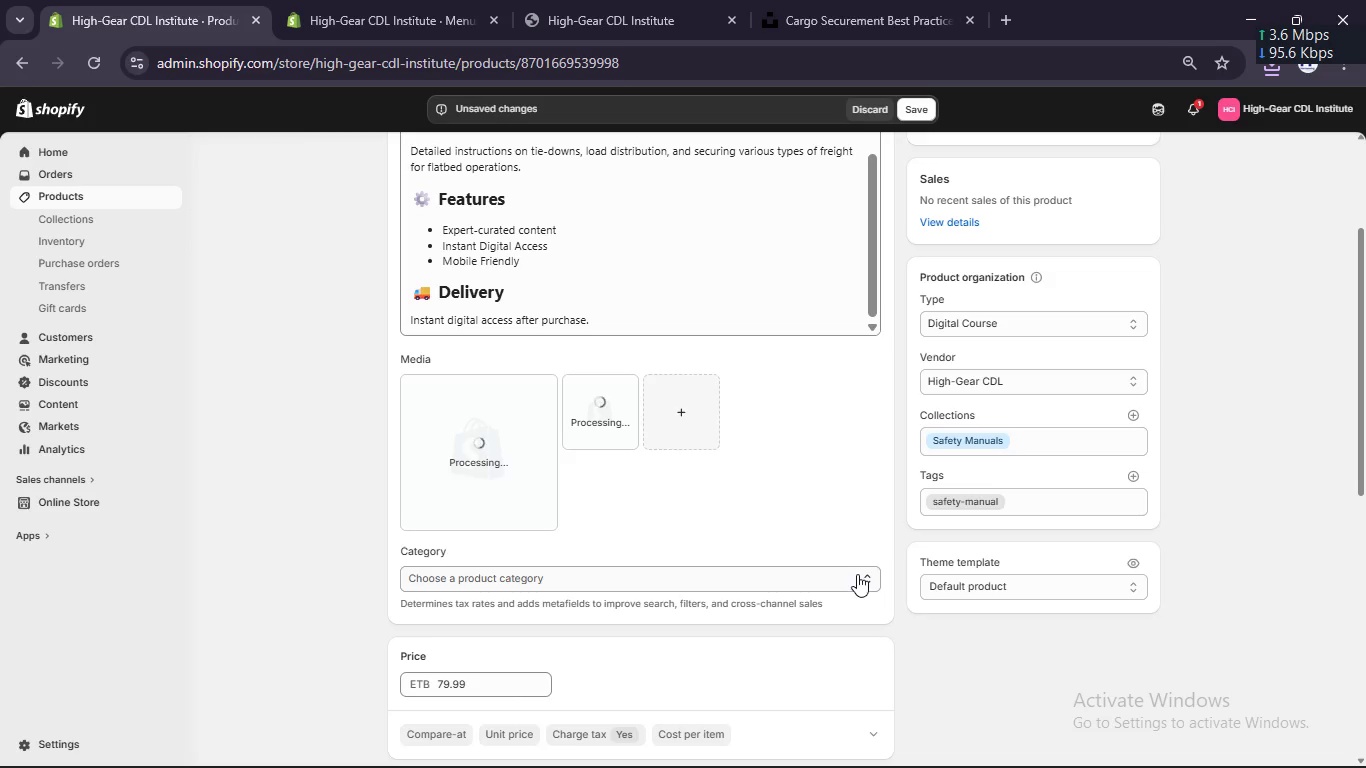 
left_click([485, 481])
 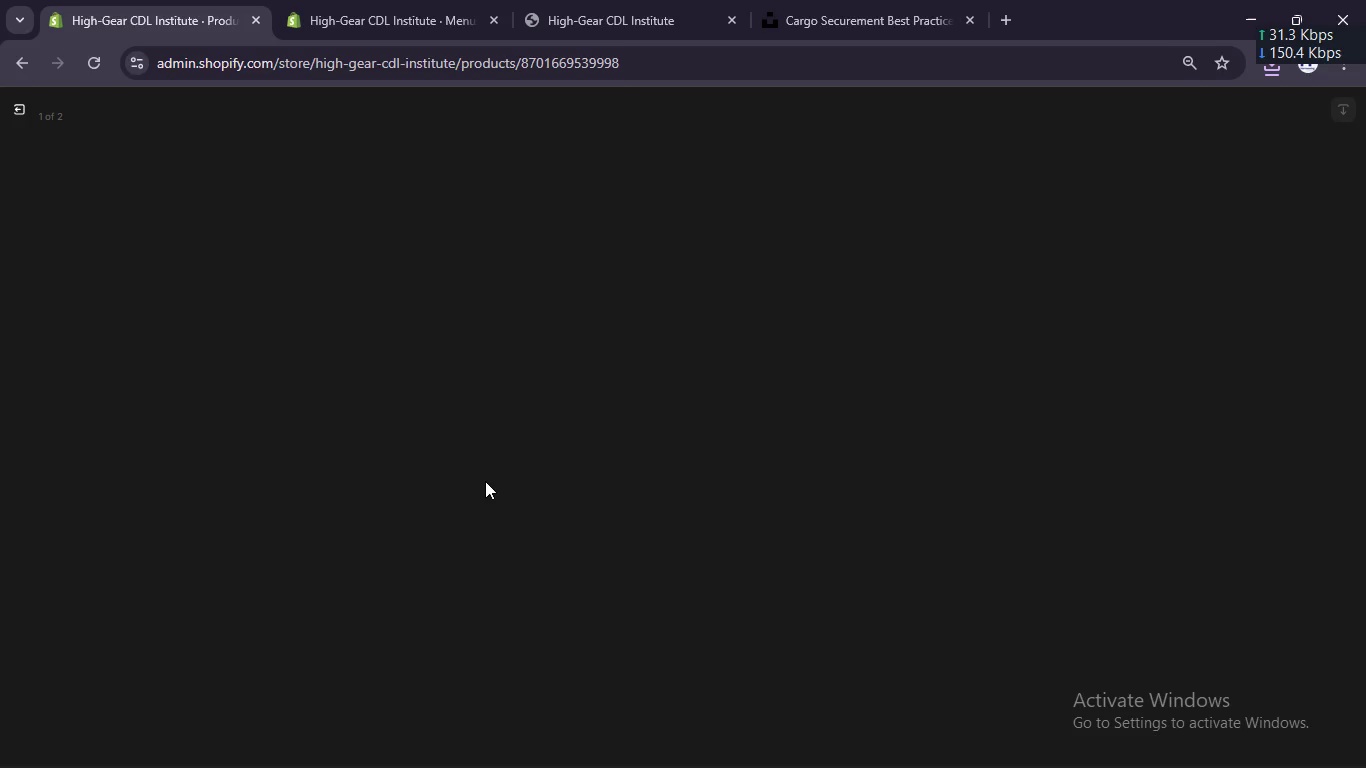 
wait(8.5)
 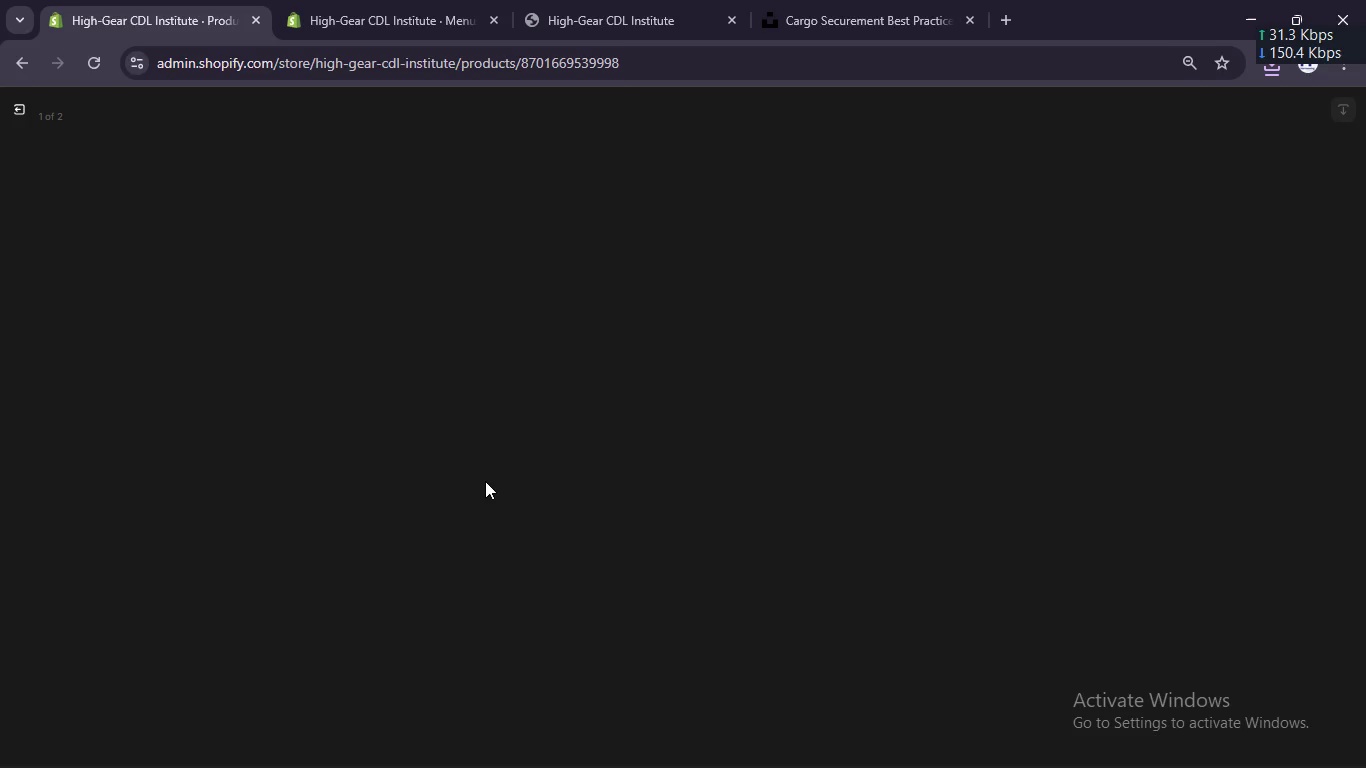 
left_click([1142, 300])
 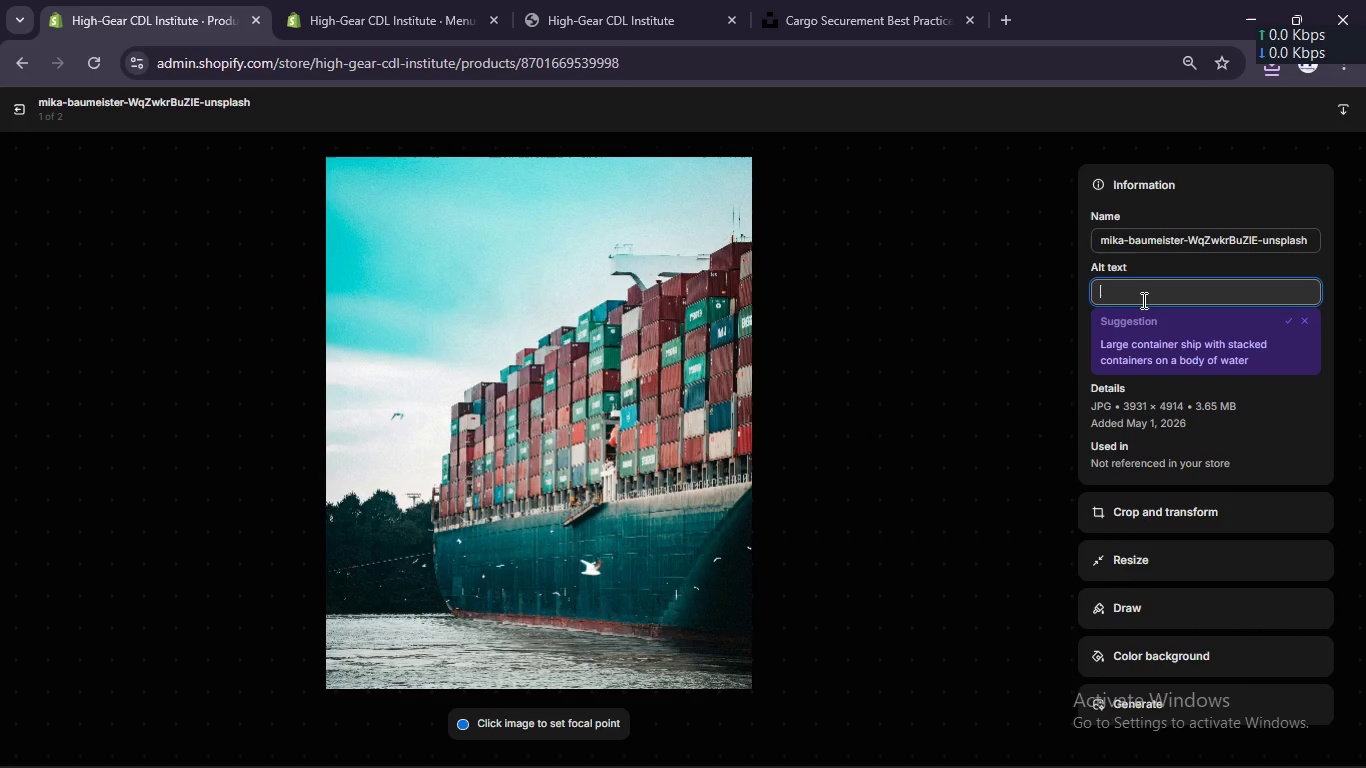 
right_click([1142, 300])
 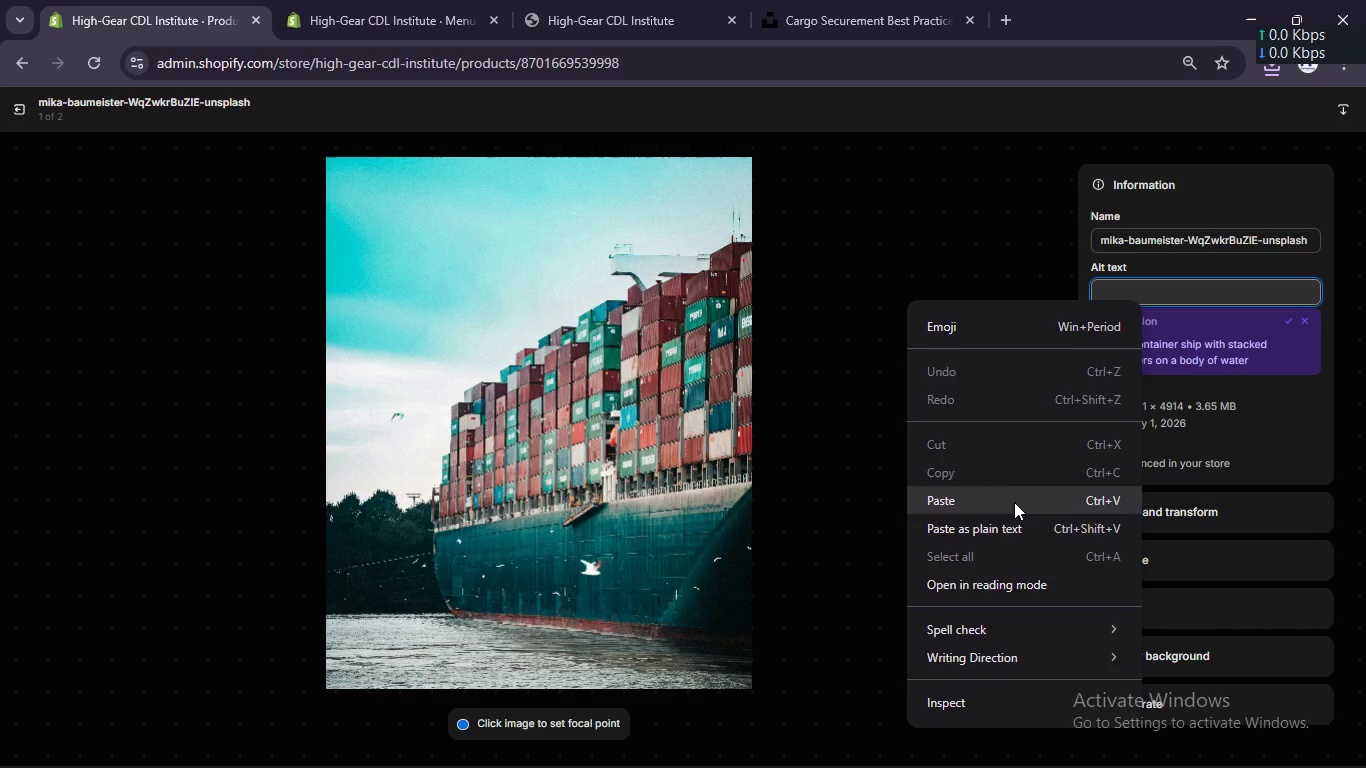 
left_click([1009, 509])
 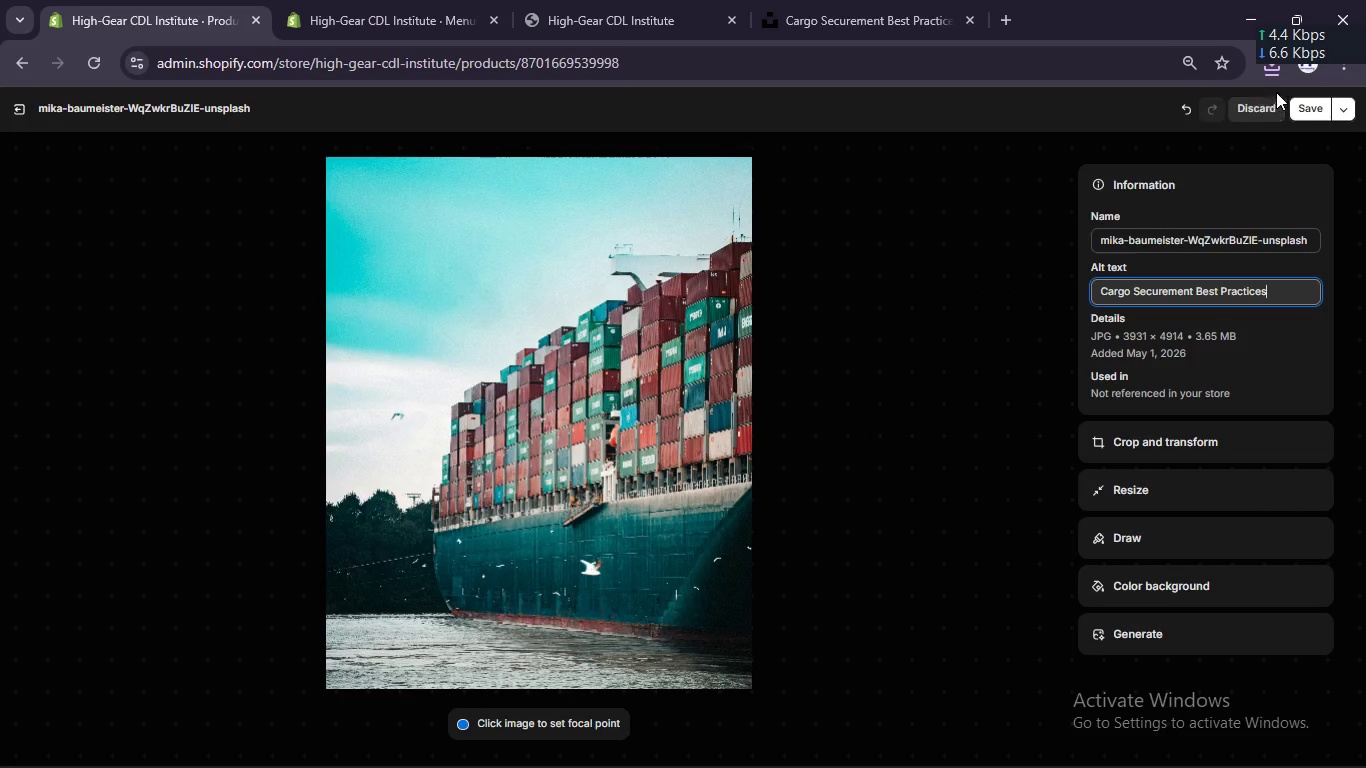 
left_click([1300, 111])
 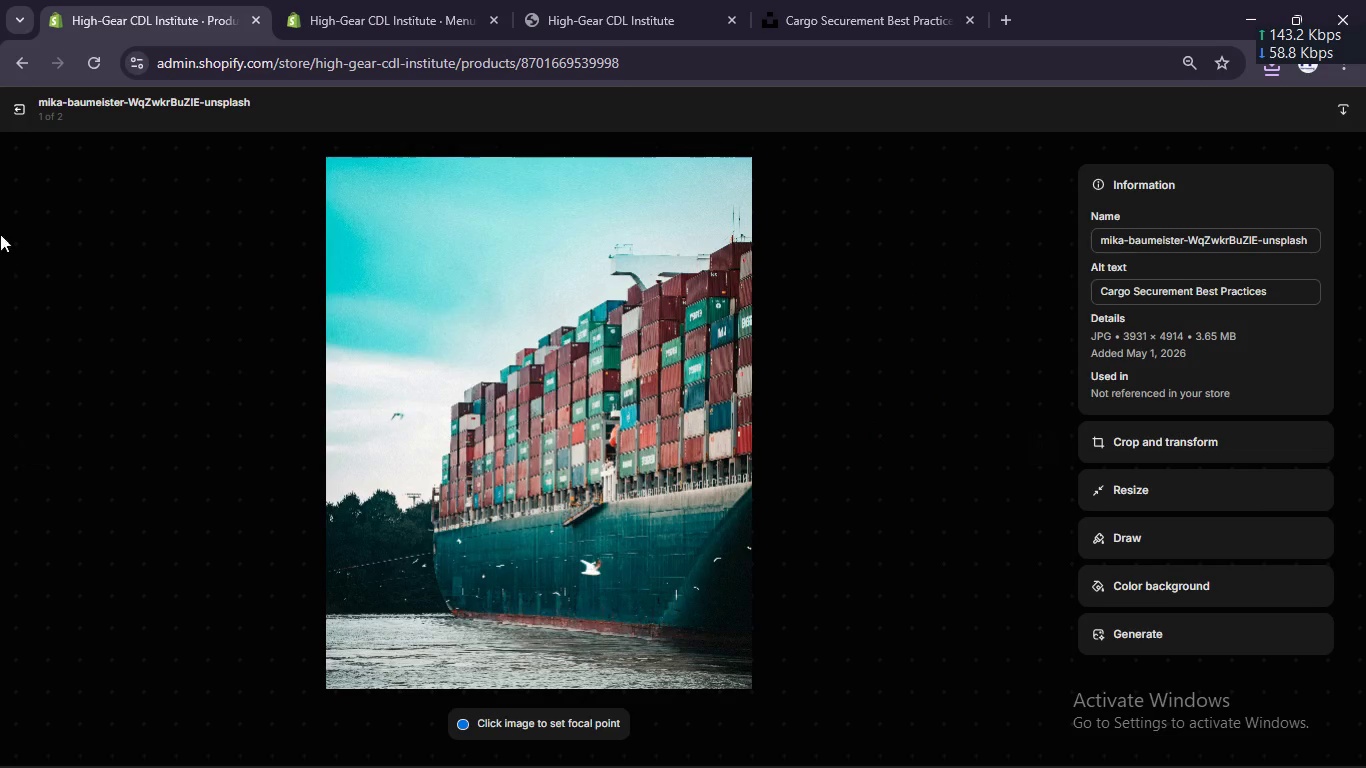 
left_click([14, 114])
 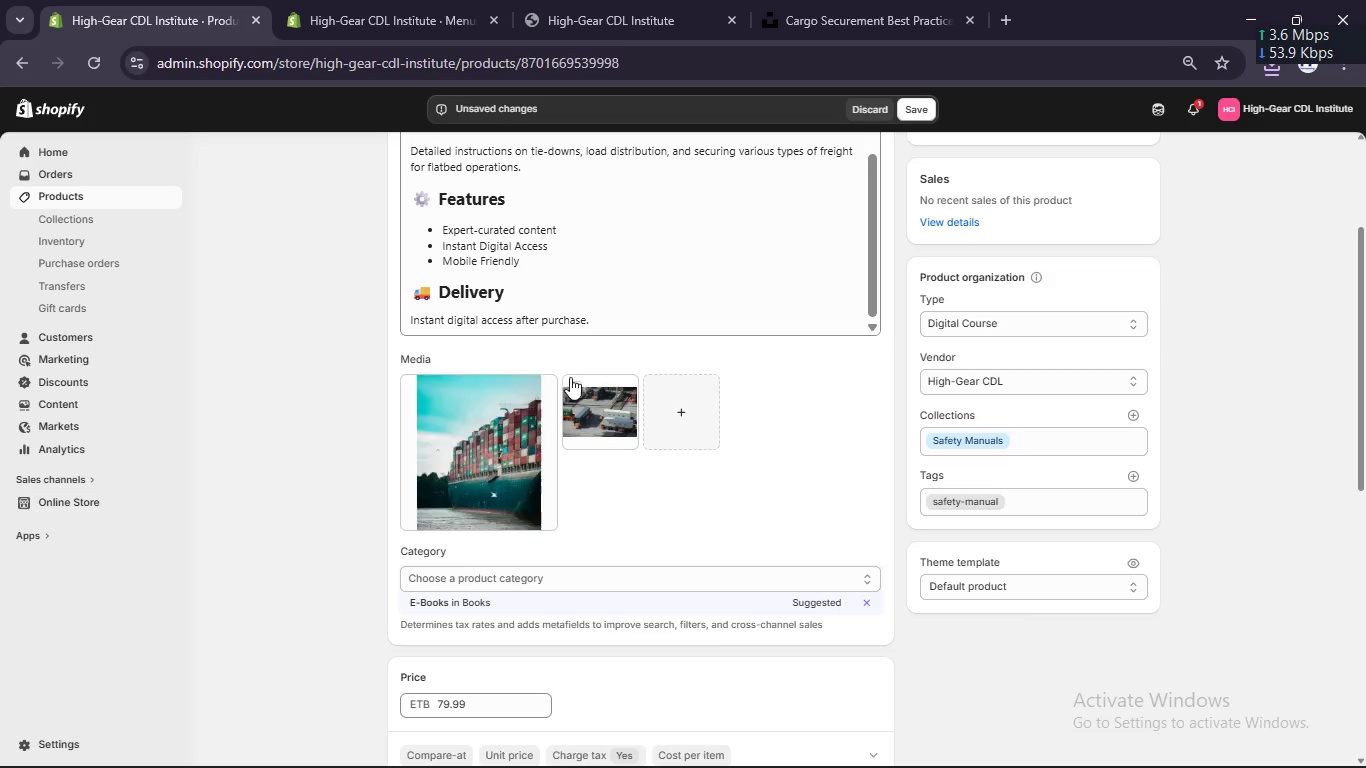 
left_click([574, 378])
 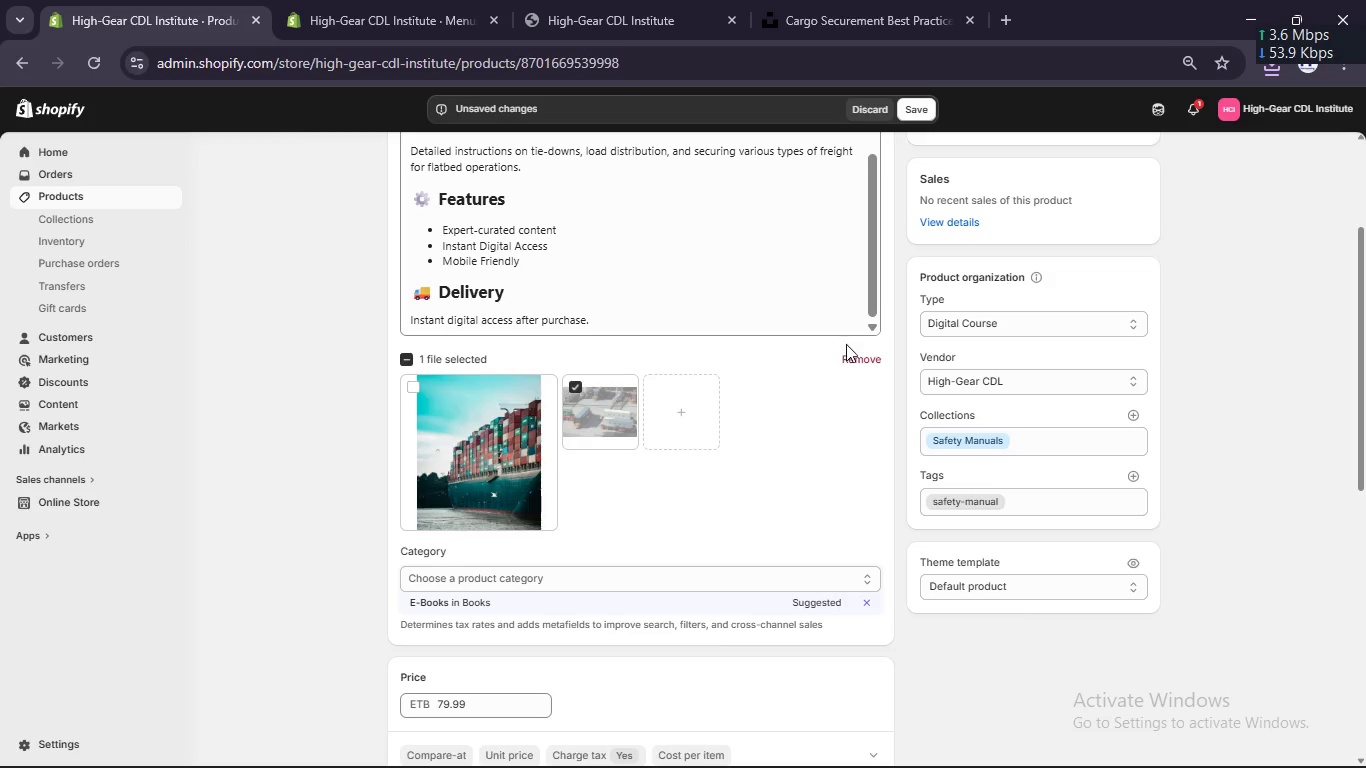 
left_click([854, 362])
 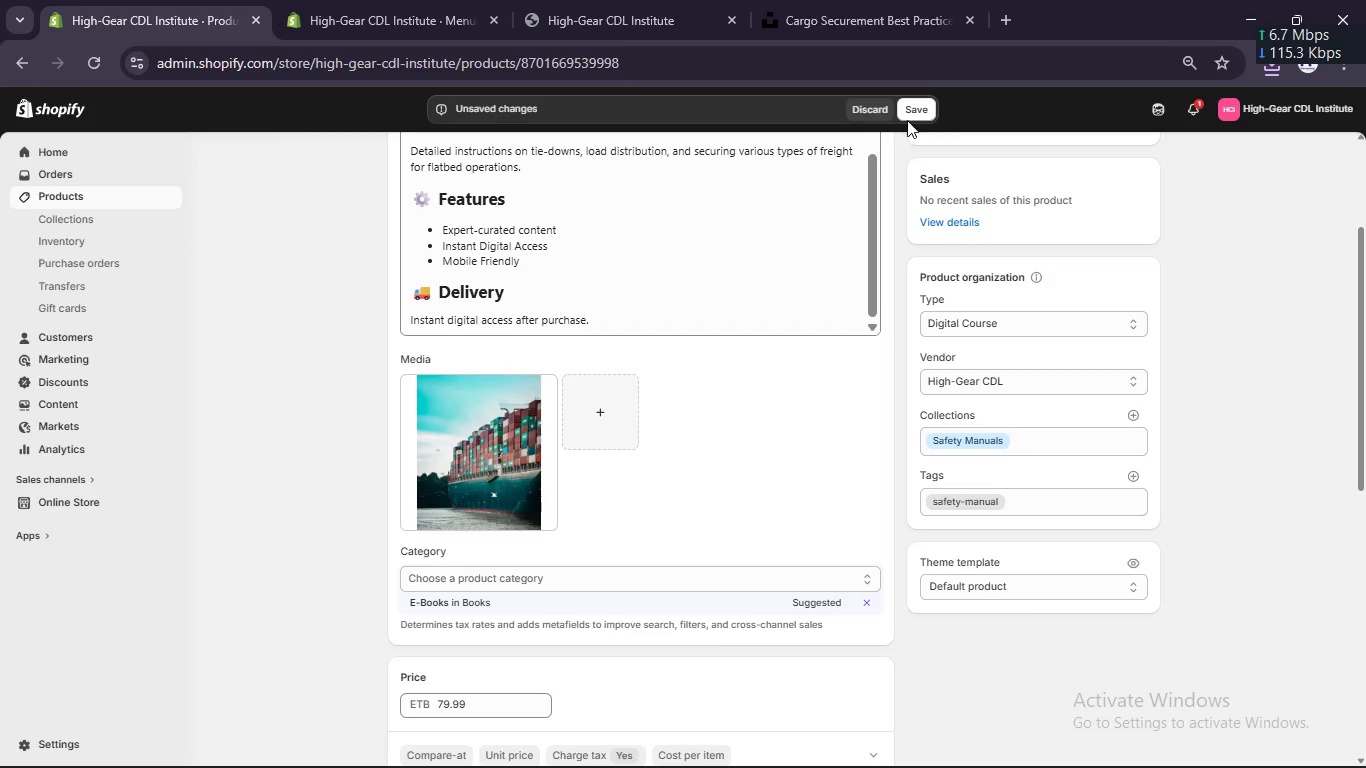 
left_click([915, 108])
 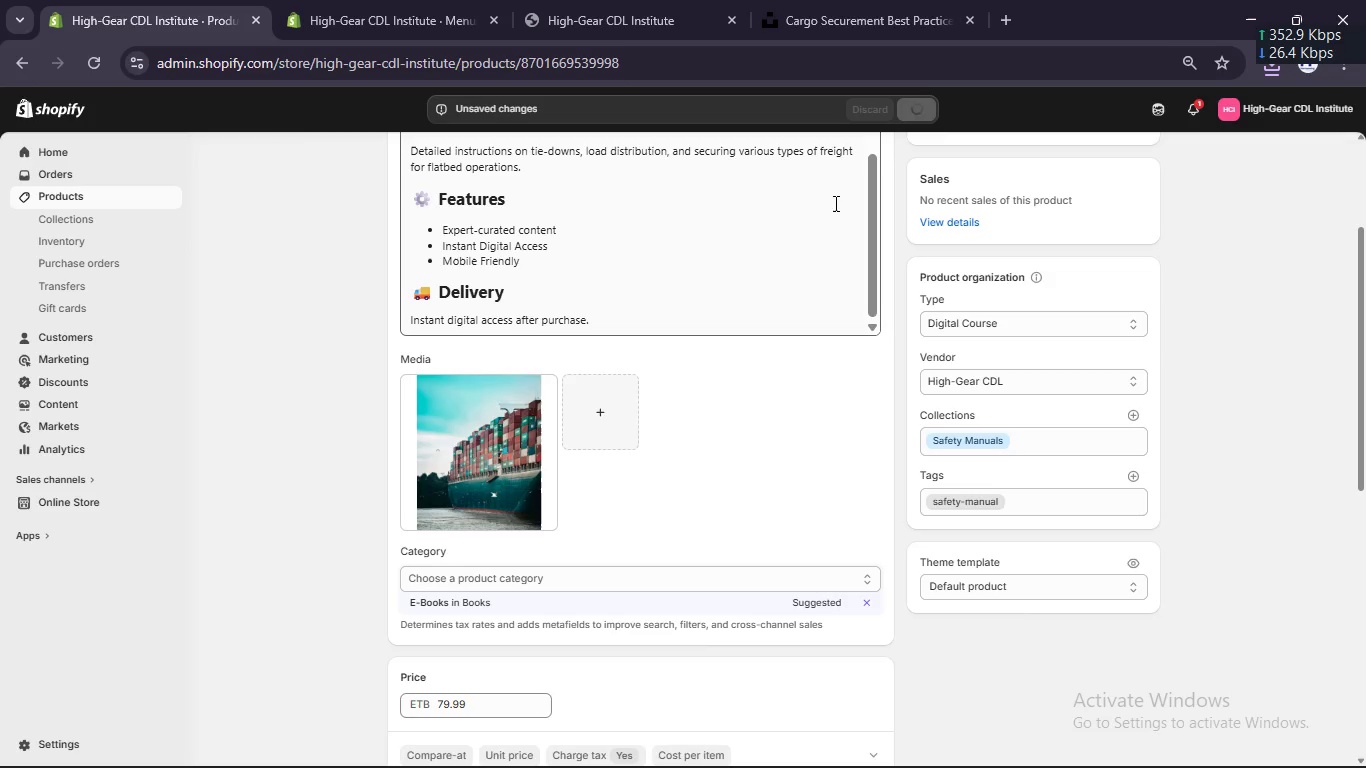 
scroll: coordinate [631, 373], scroll_direction: up, amount: 10.0
 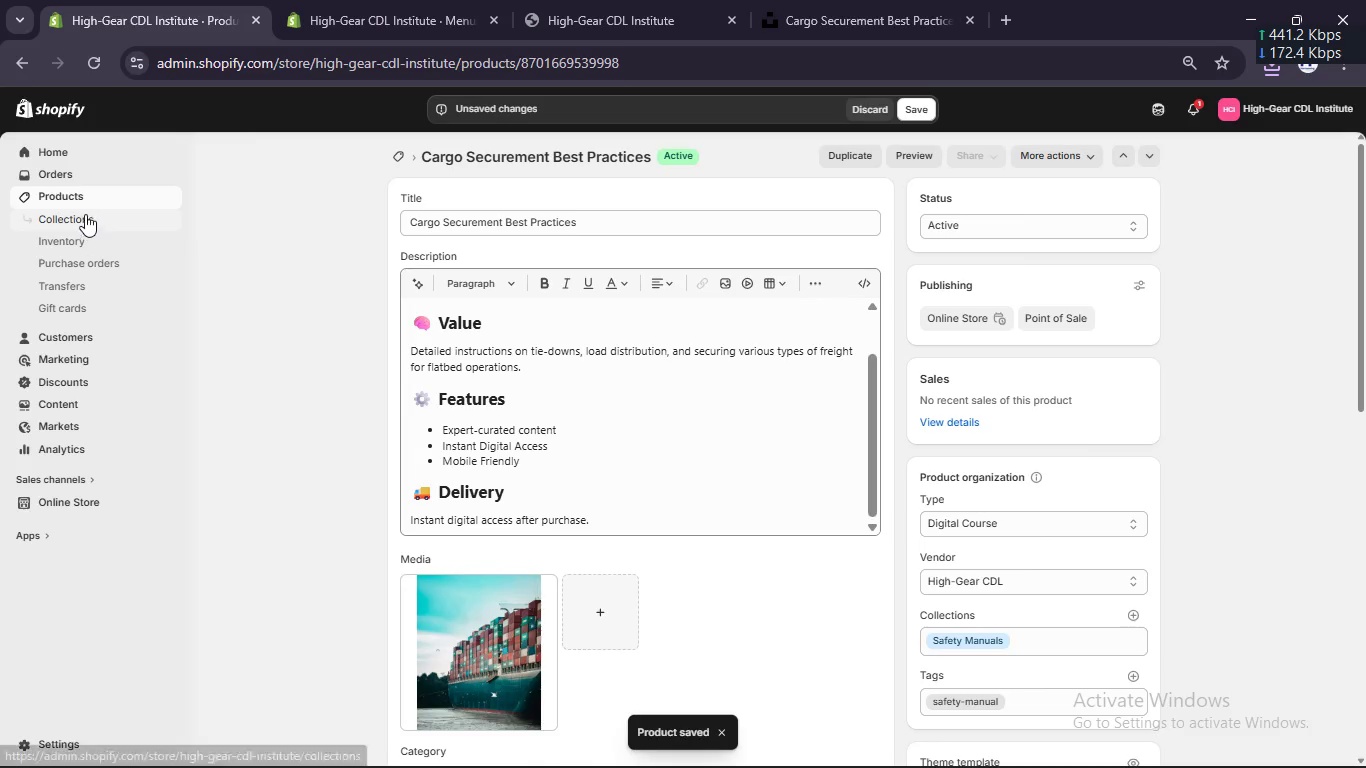 
left_click([81, 197])
 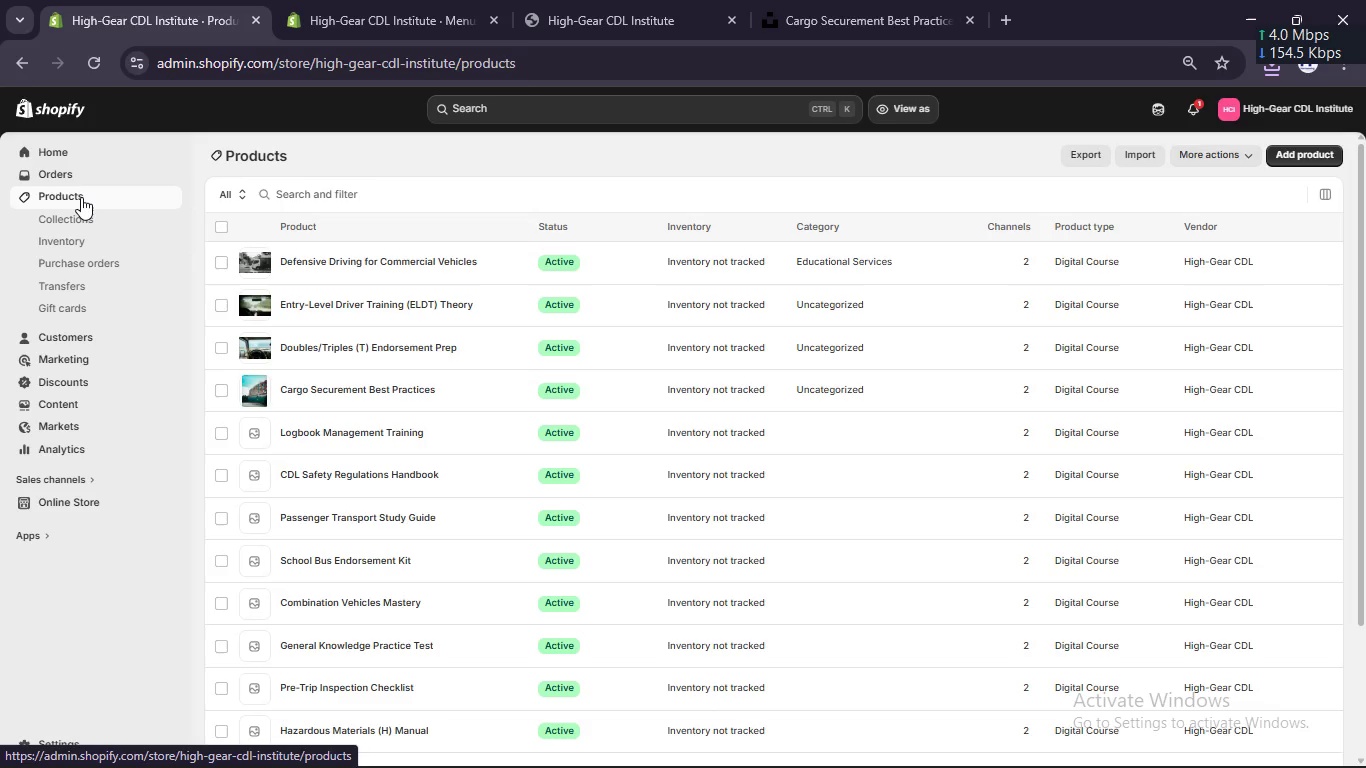 
wait(9.09)
 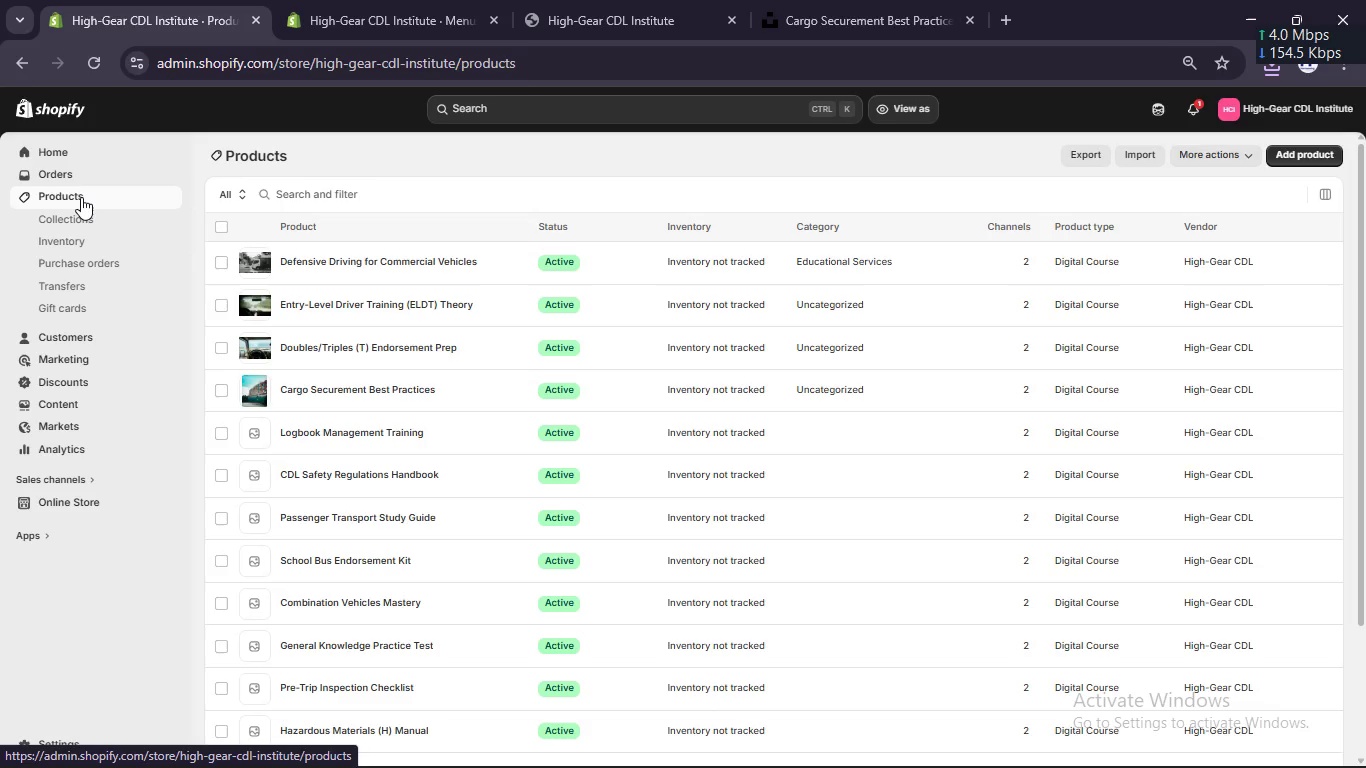 
left_click([300, 434])
 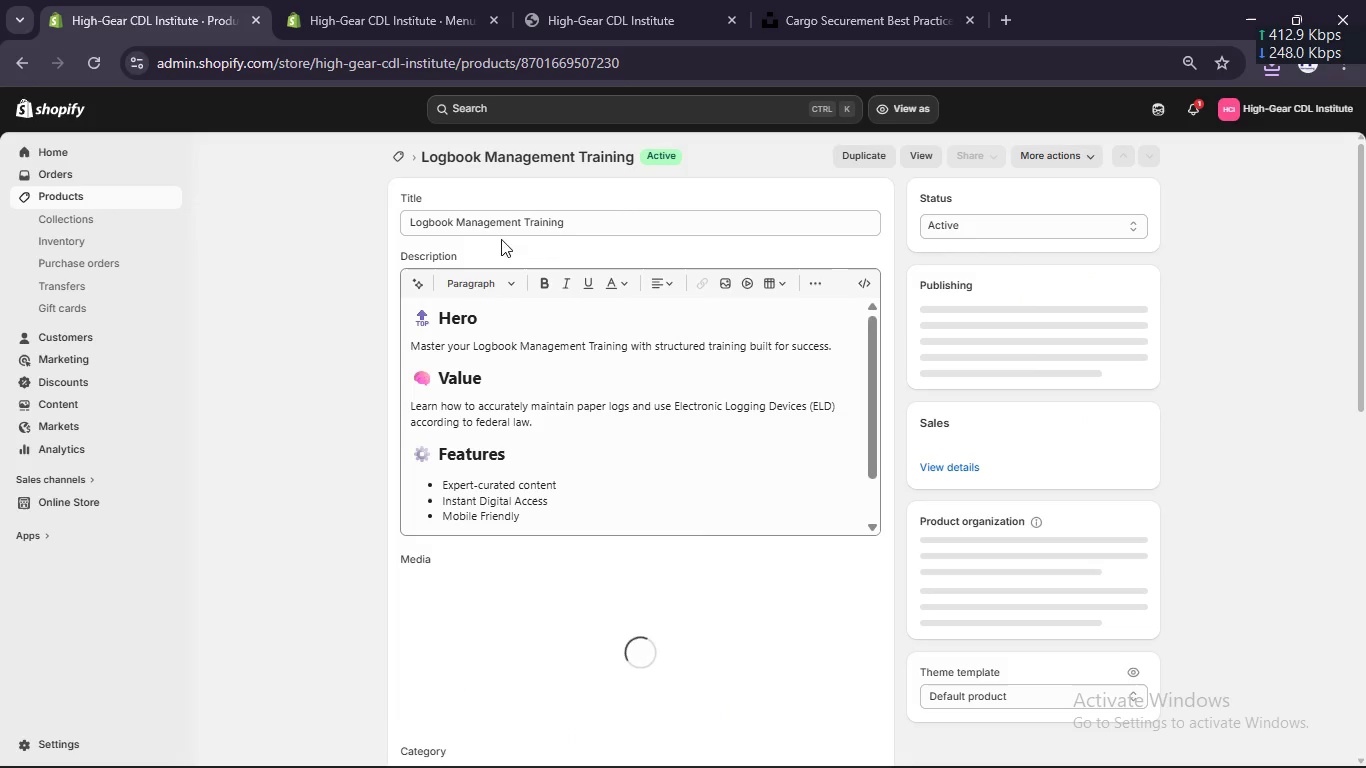 
left_click([579, 220])
 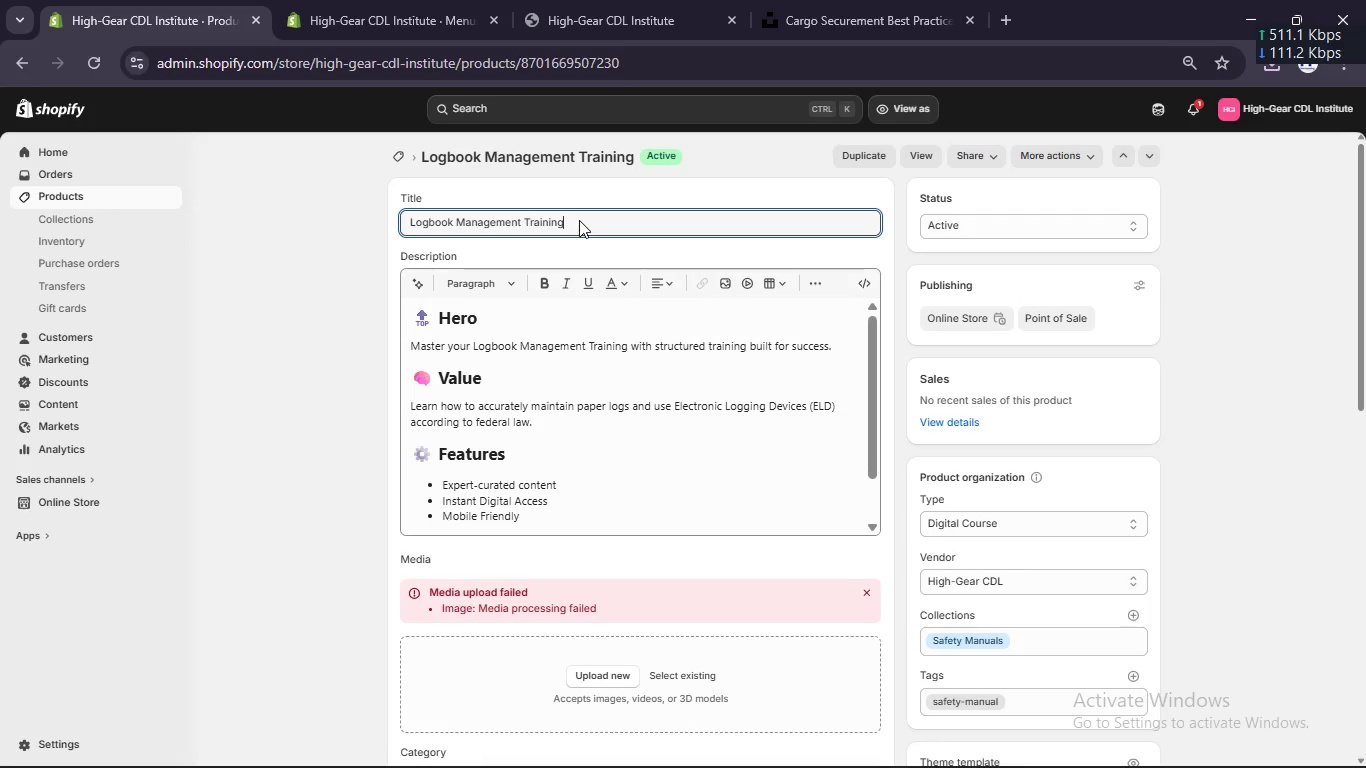 
left_click_drag(start_coordinate=[579, 220], to_coordinate=[376, 231])
 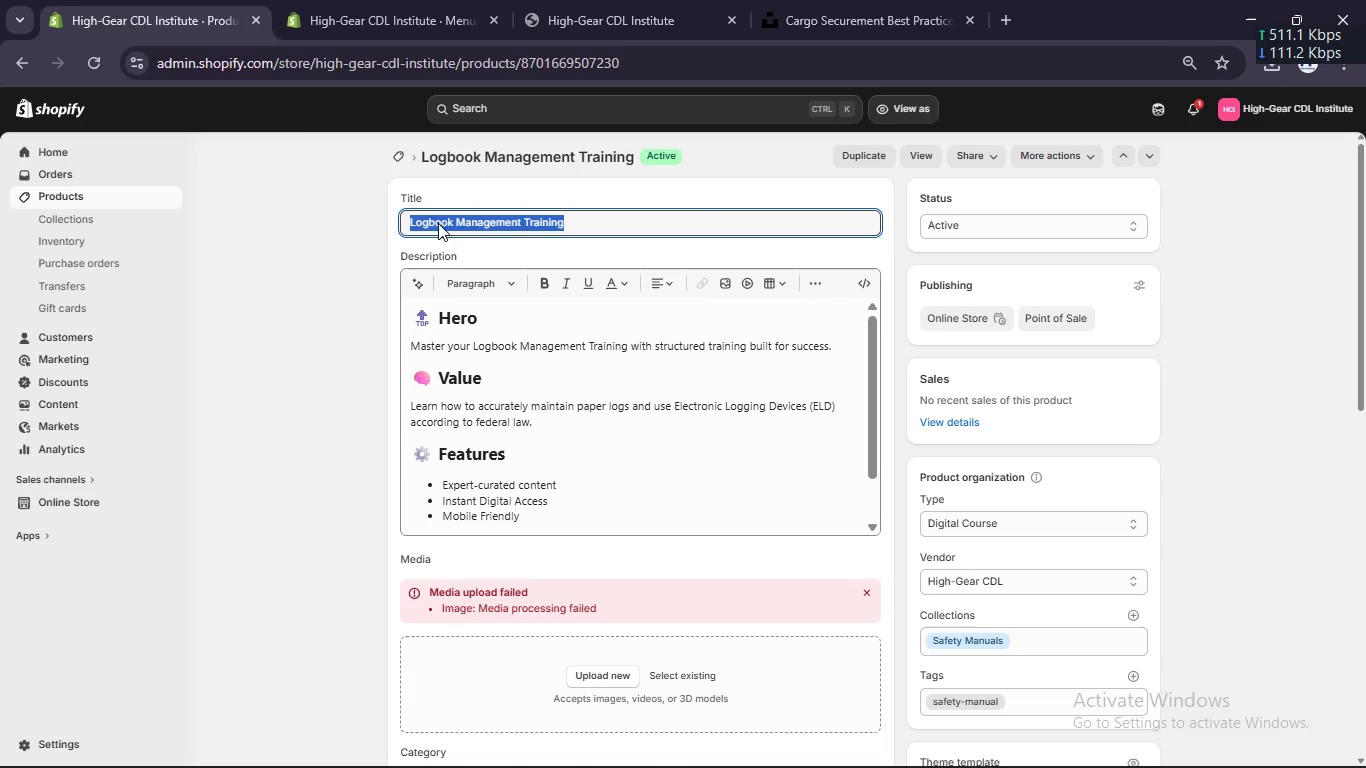 
right_click([441, 215])
 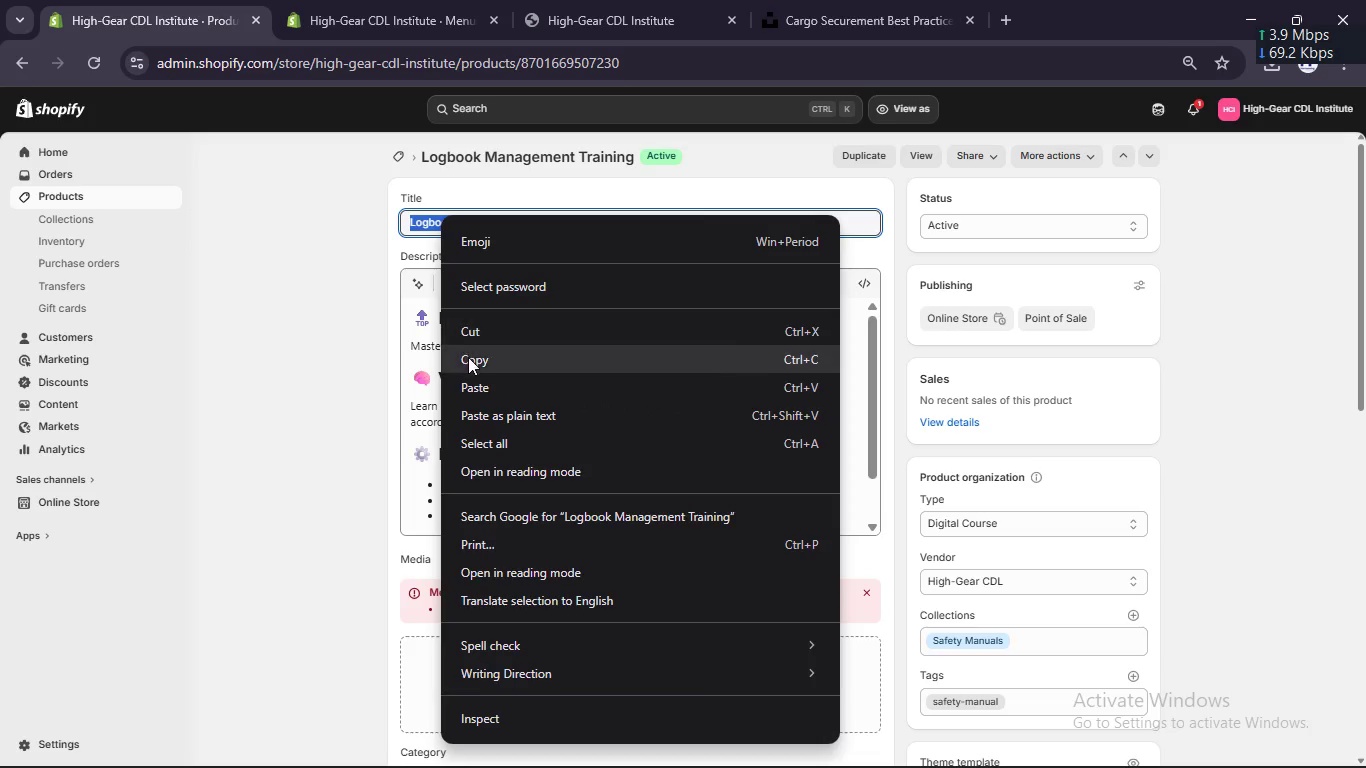 
left_click([469, 360])
 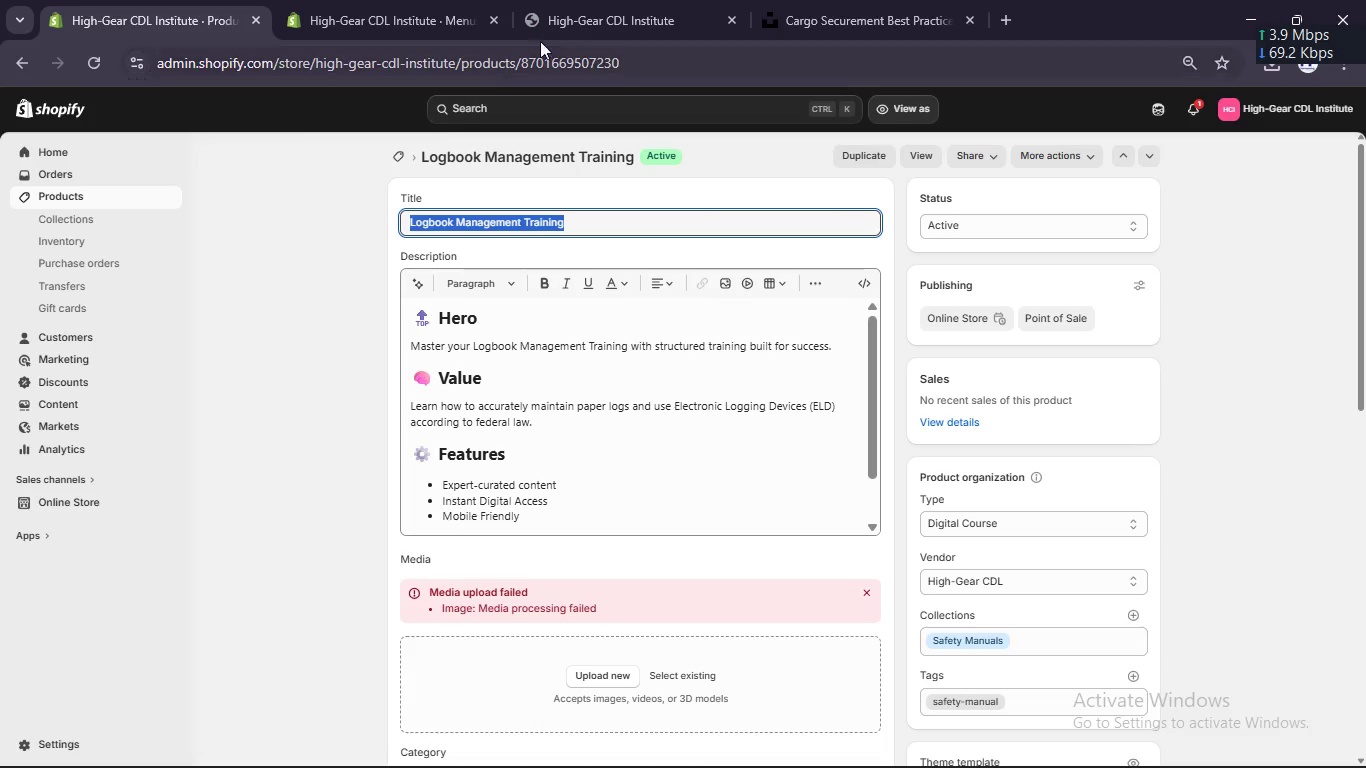 
left_click([610, 0])
 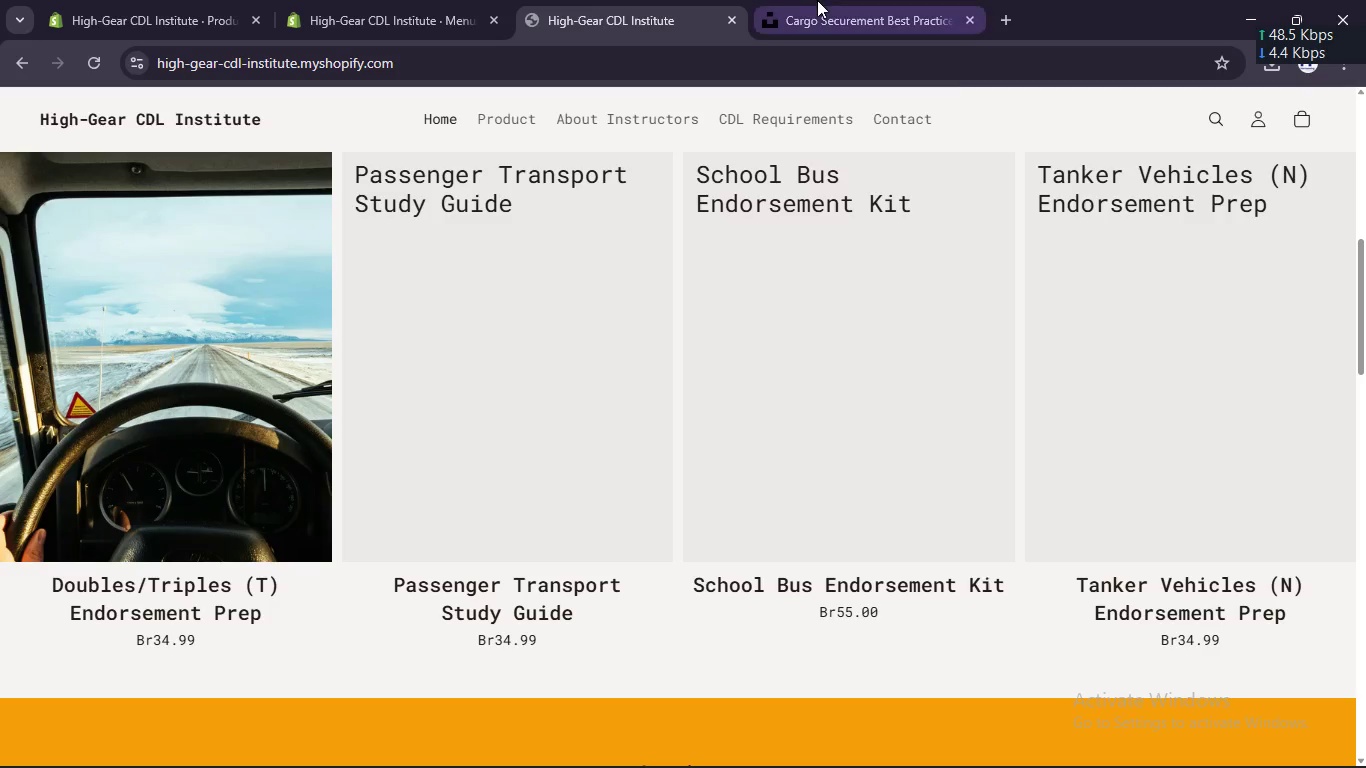 
left_click([819, 0])
 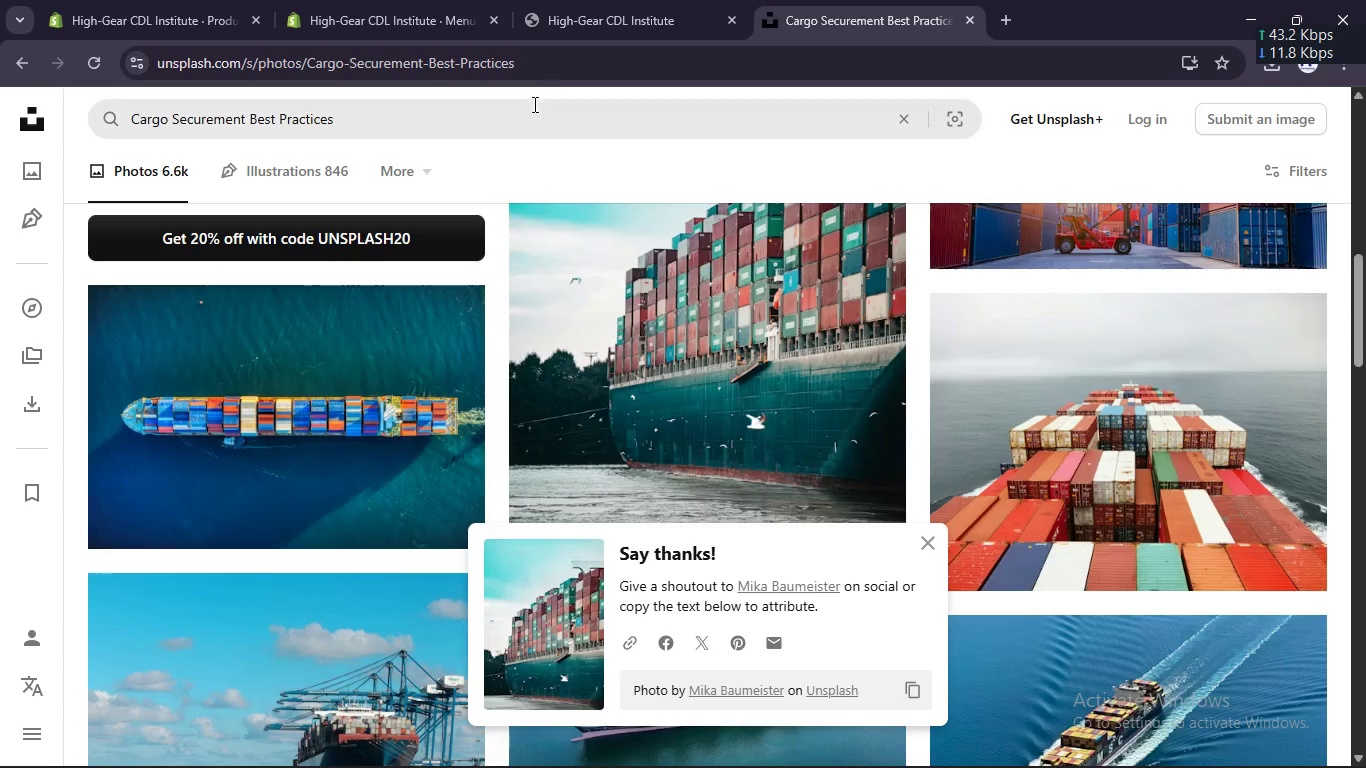 
left_click_drag(start_coordinate=[523, 118], to_coordinate=[69, 141])
 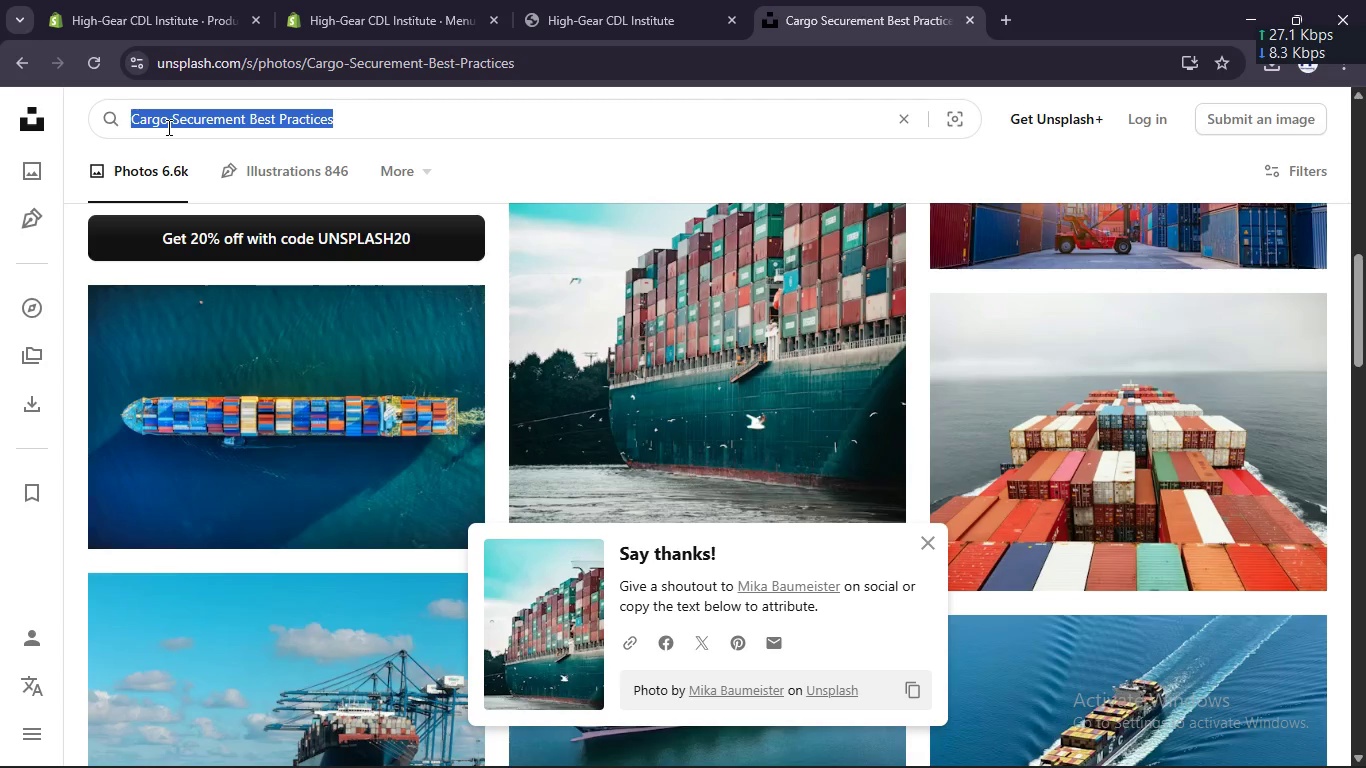 
right_click([167, 127])
 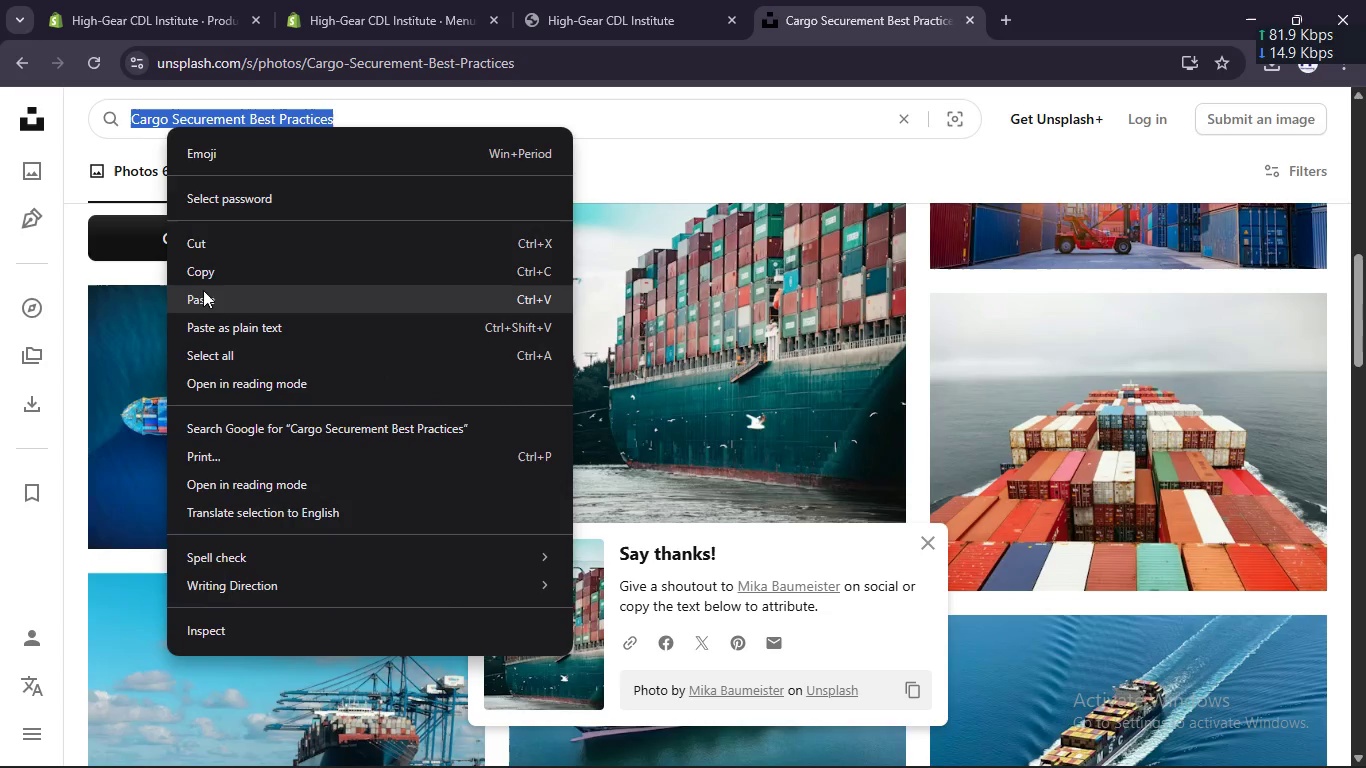 
left_click([203, 298])
 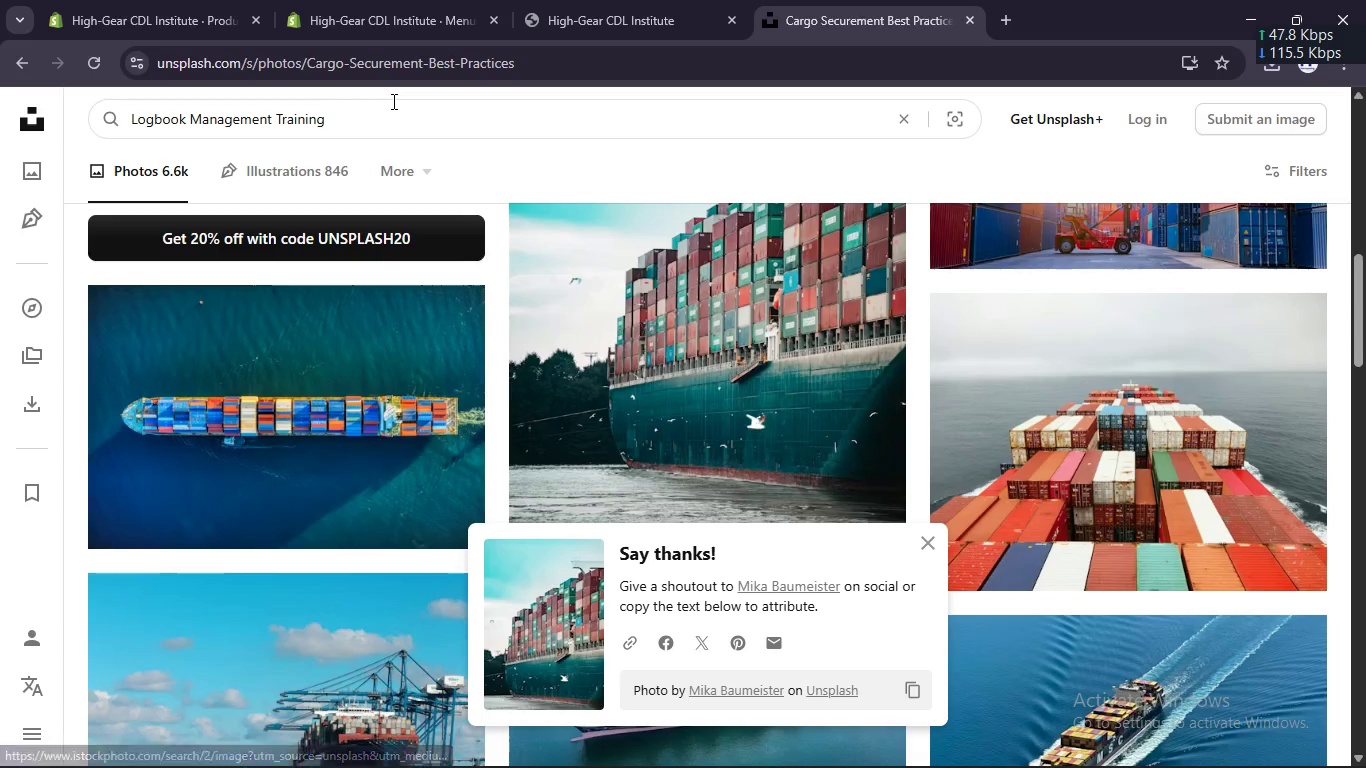 
key(Enter)
 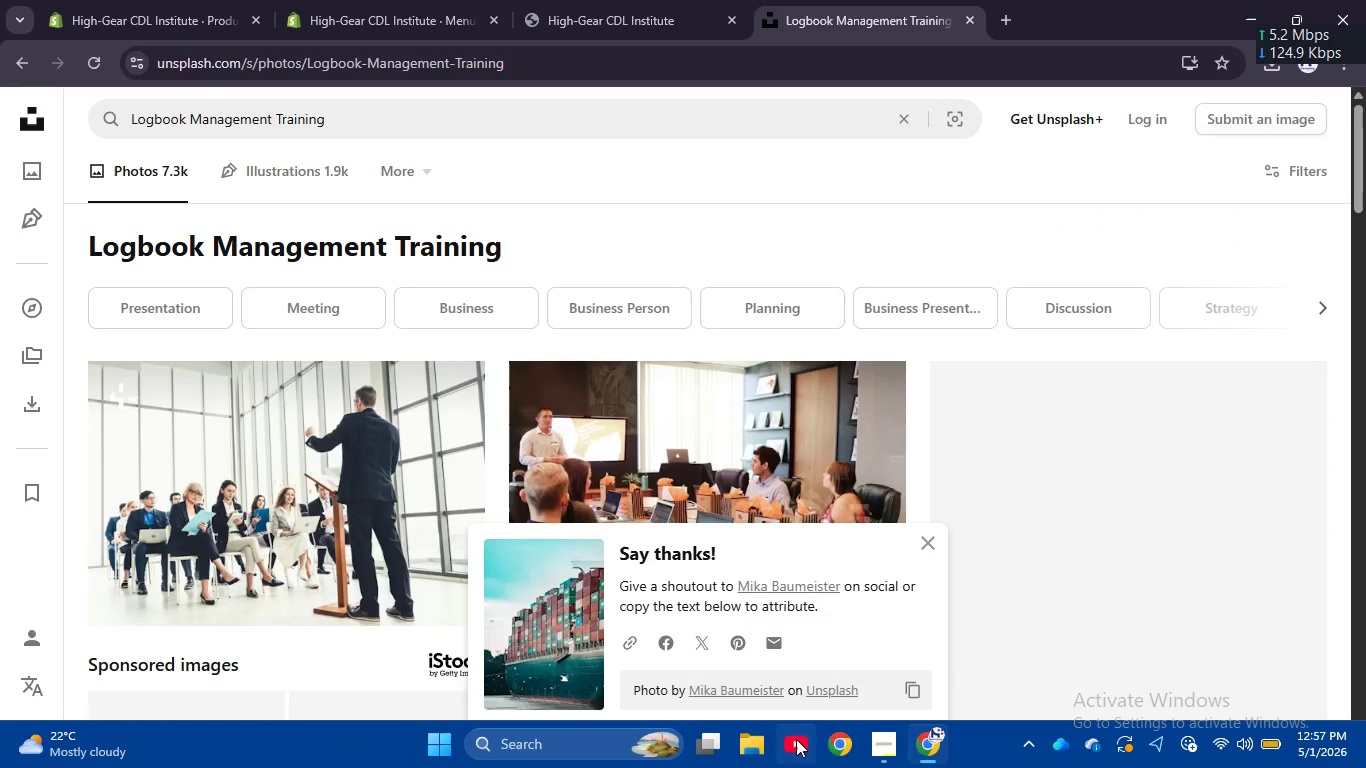 
left_click([884, 749])
 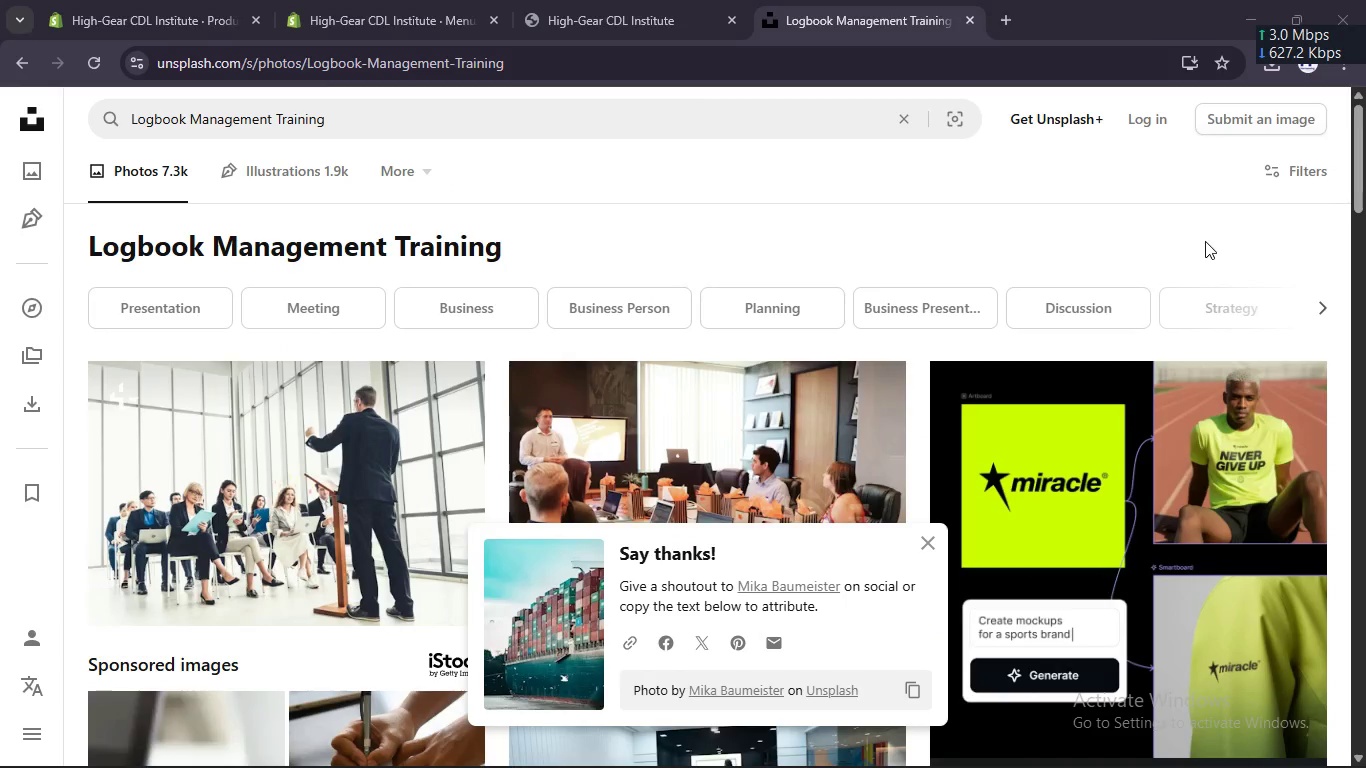 
scroll: coordinate [893, 298], scroll_direction: down, amount: 1.0
 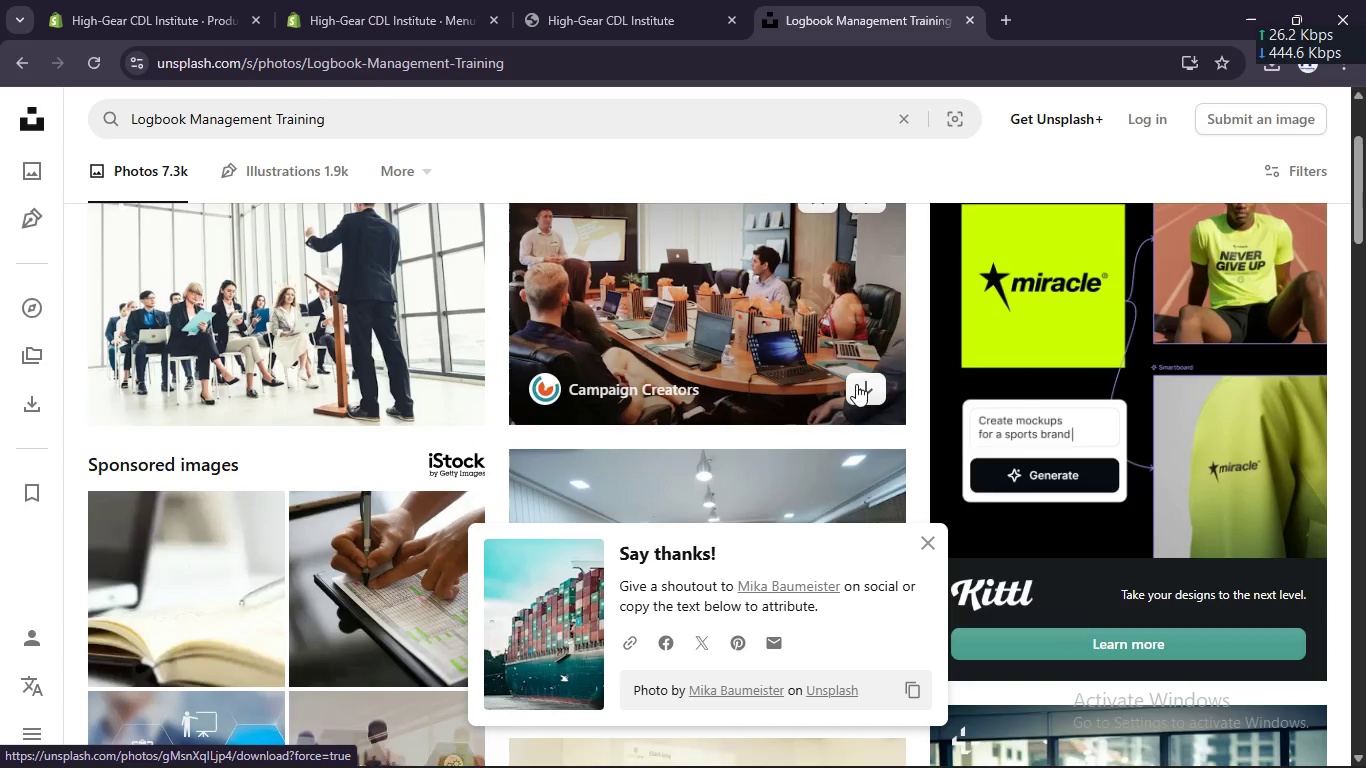 
left_click([864, 390])
 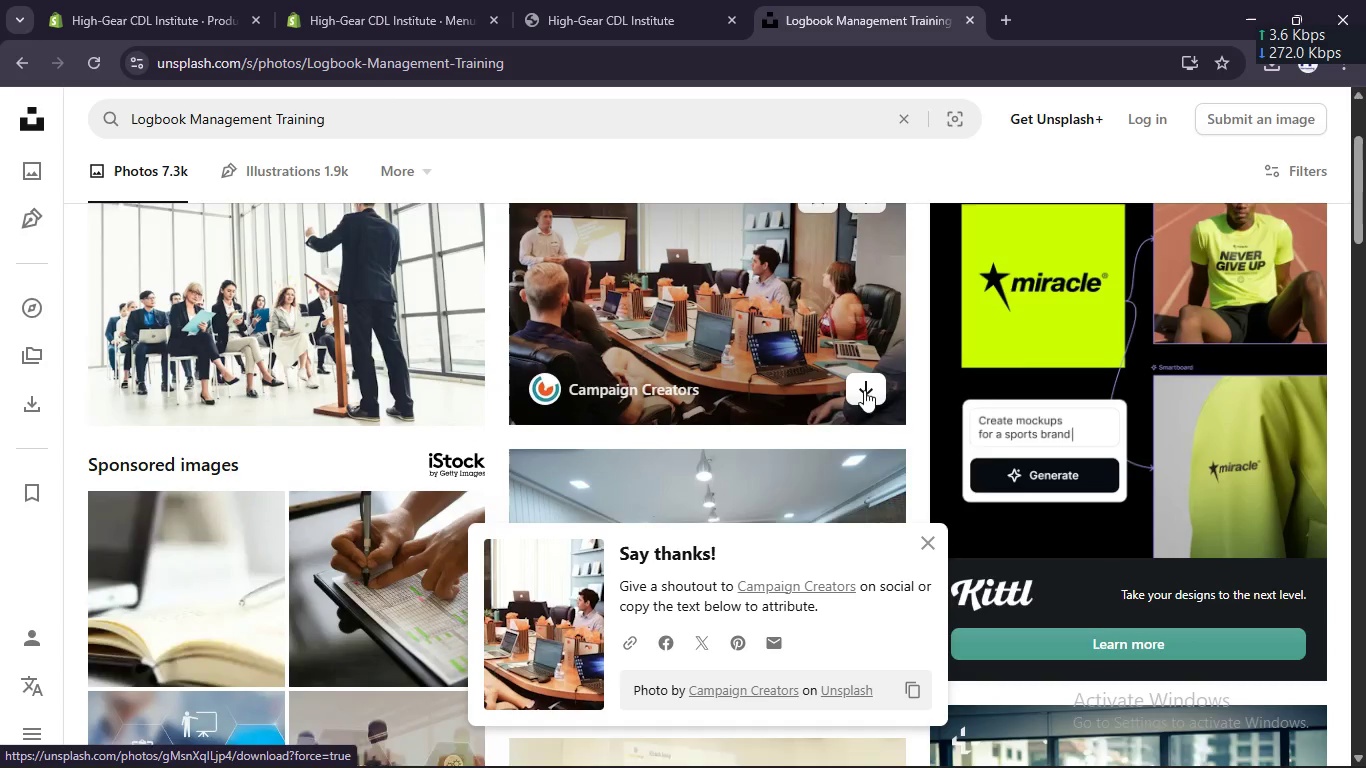 
scroll: coordinate [866, 390], scroll_direction: down, amount: 3.0
 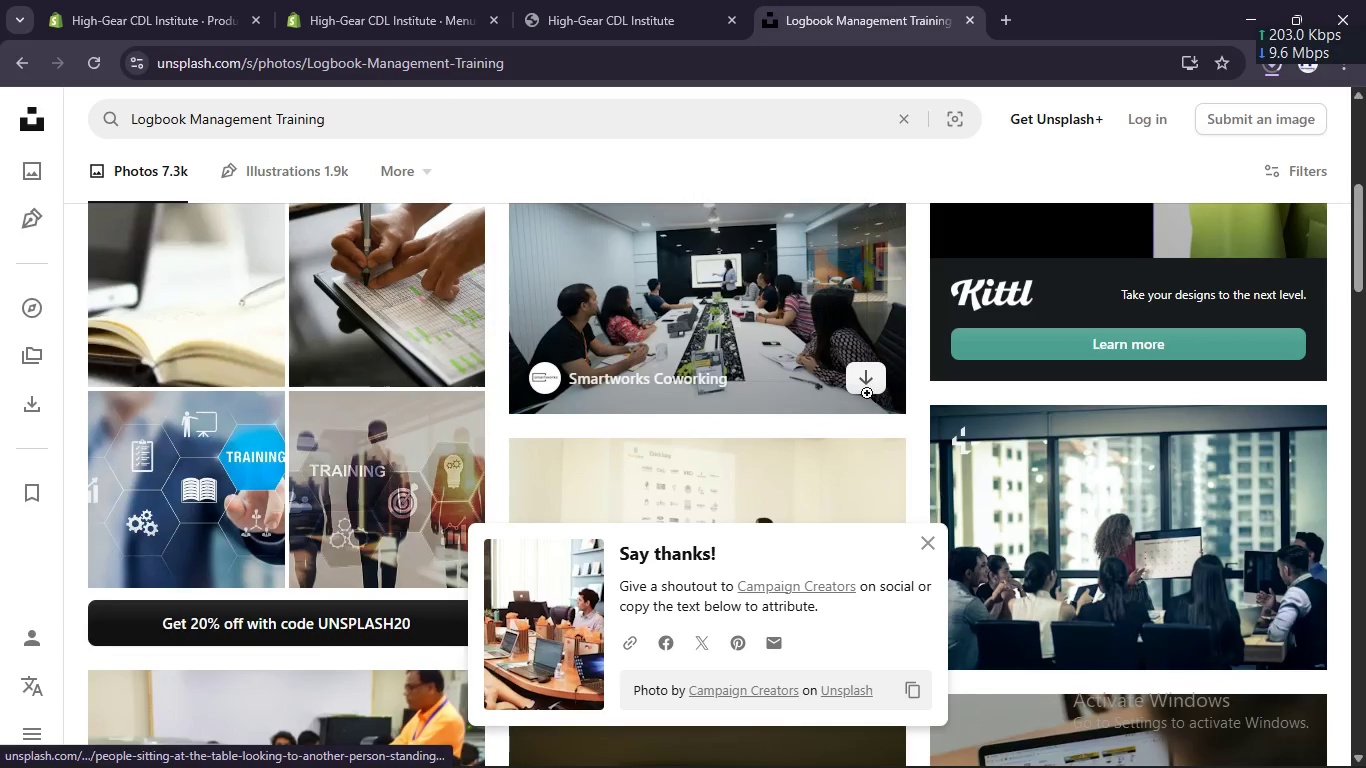 
left_click([869, 378])
 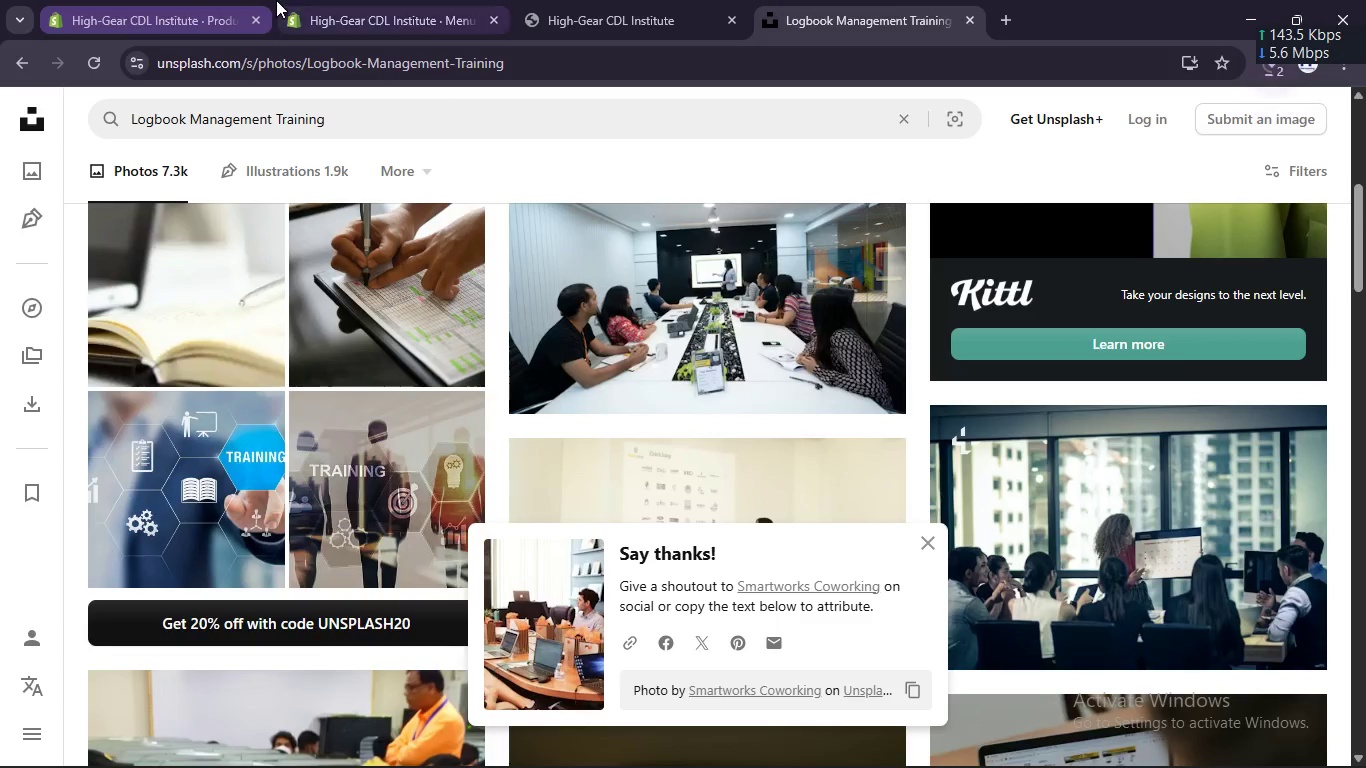 
left_click([341, 2])
 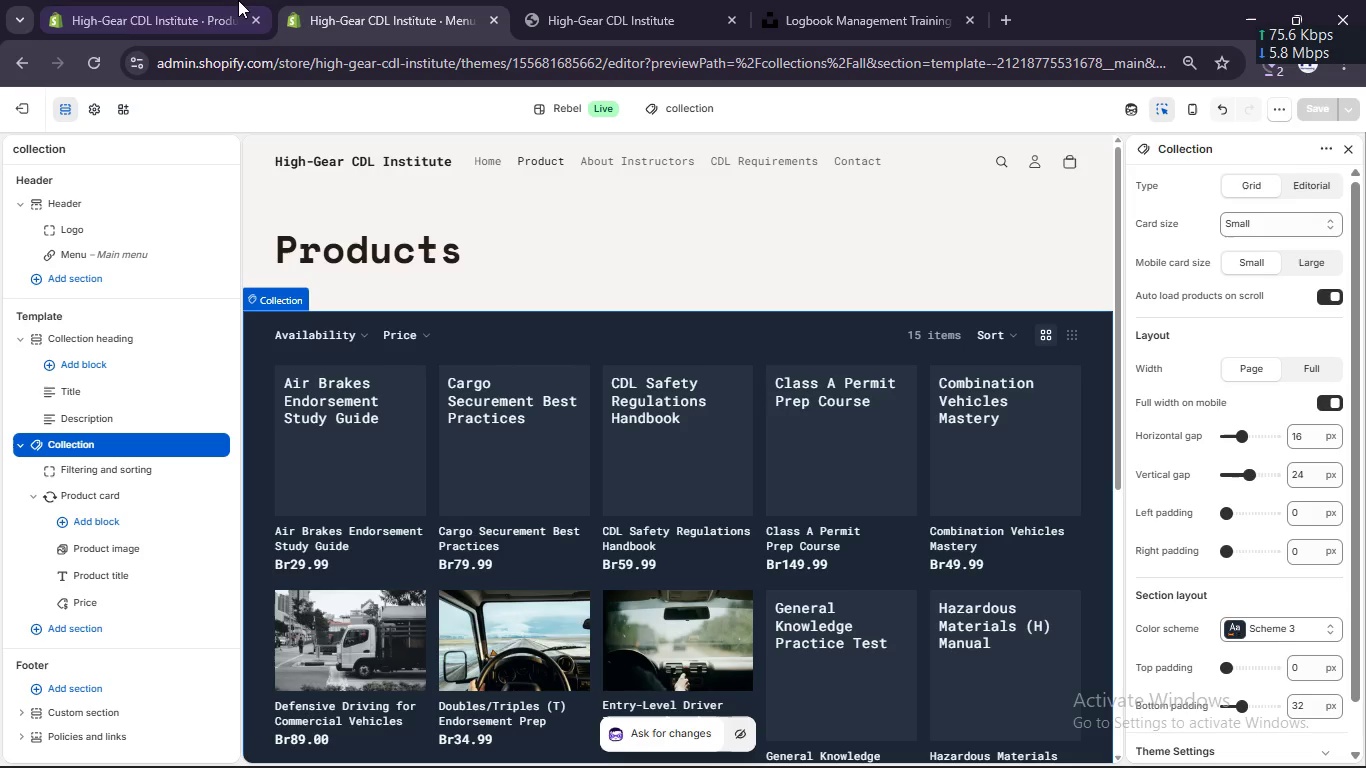 
left_click([221, 0])
 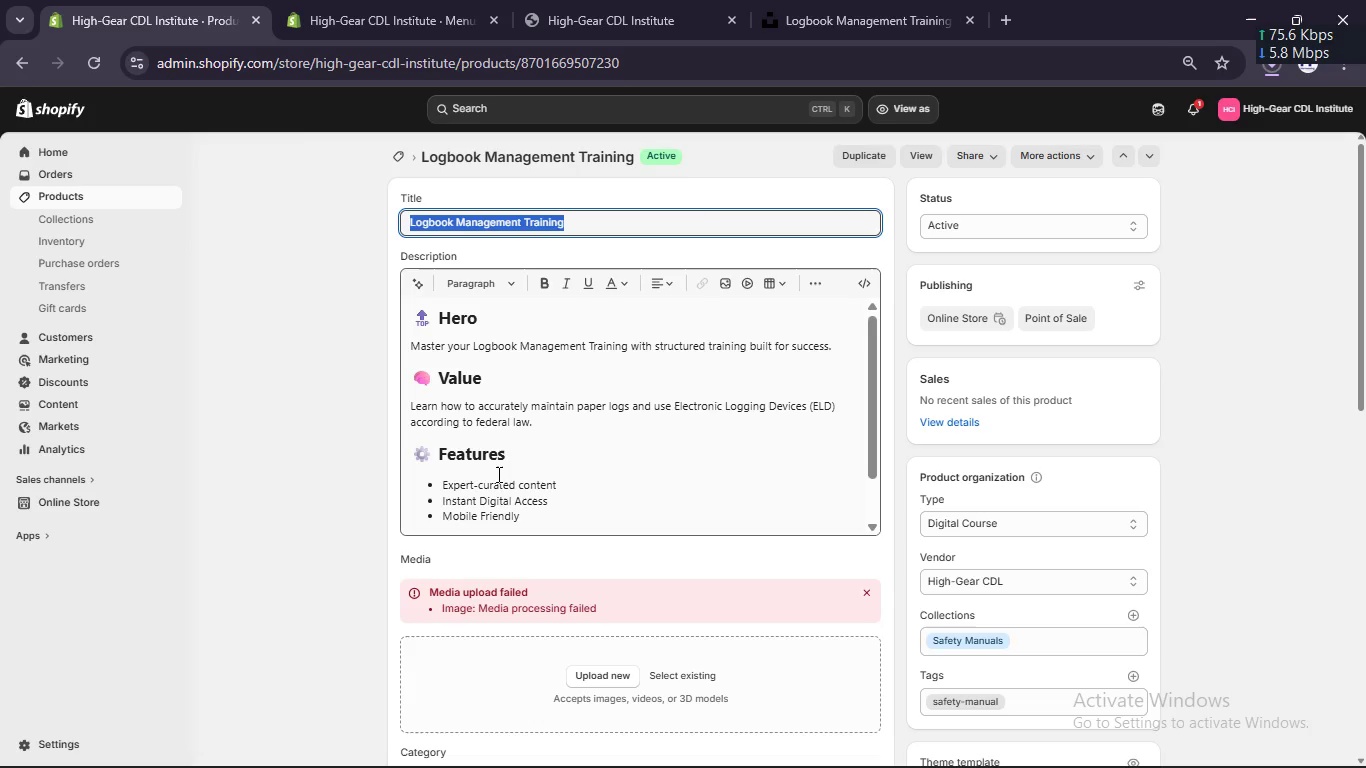 
scroll: coordinate [505, 475], scroll_direction: down, amount: 2.0
 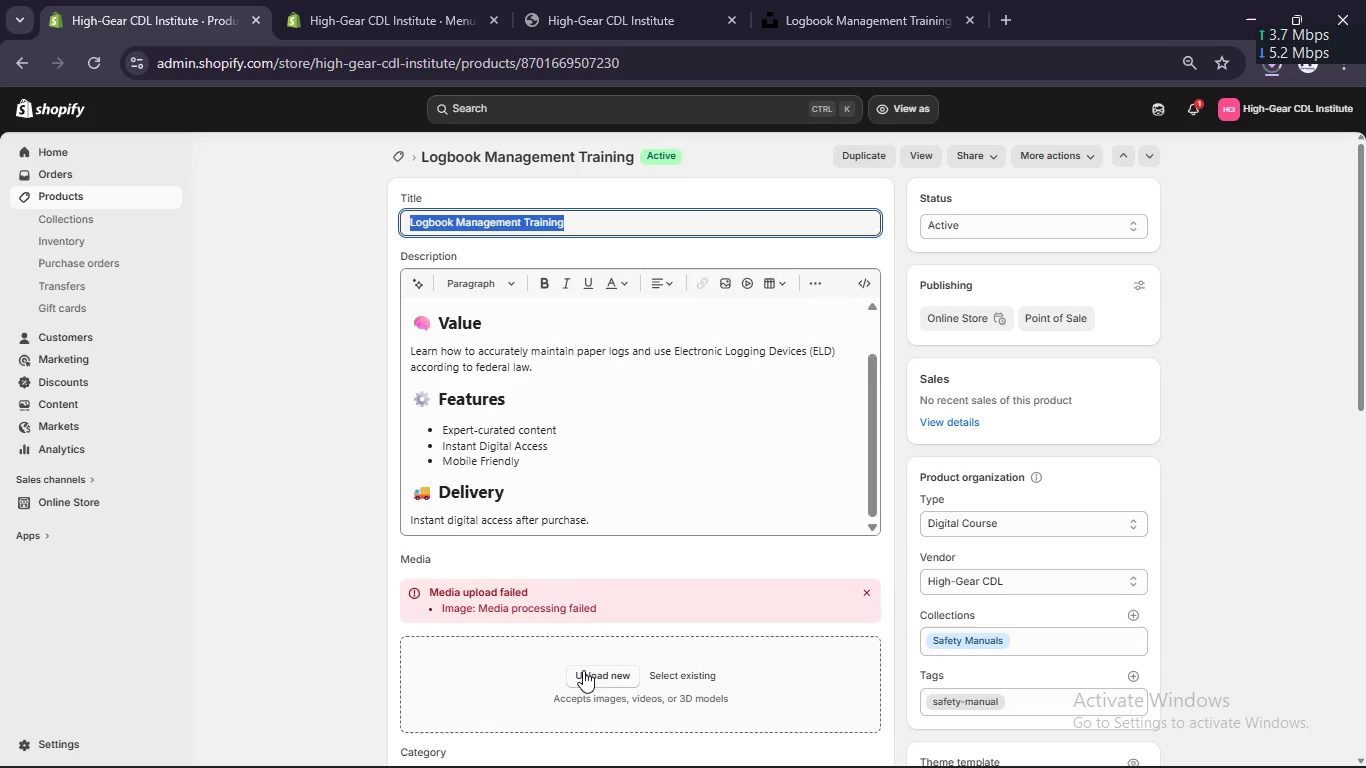 
left_click([583, 672])
 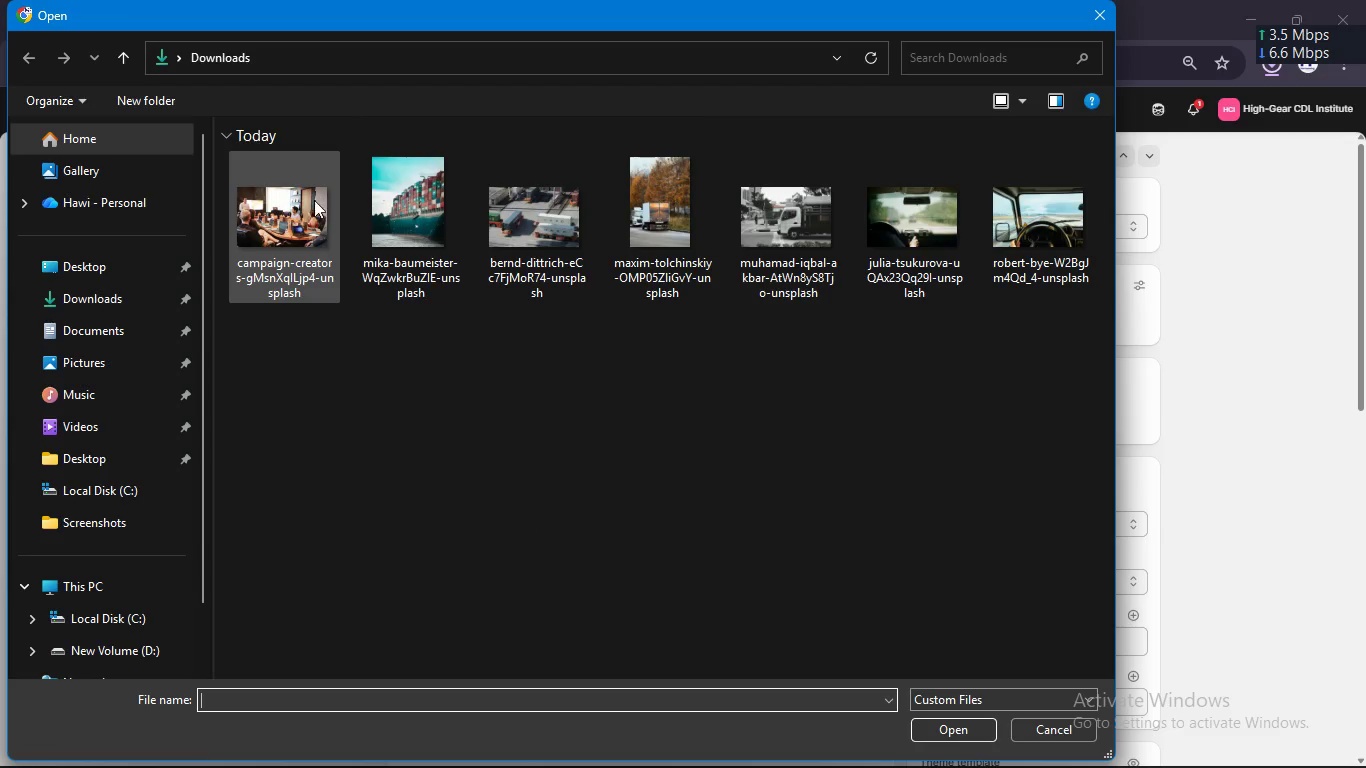 
left_click([276, 210])
 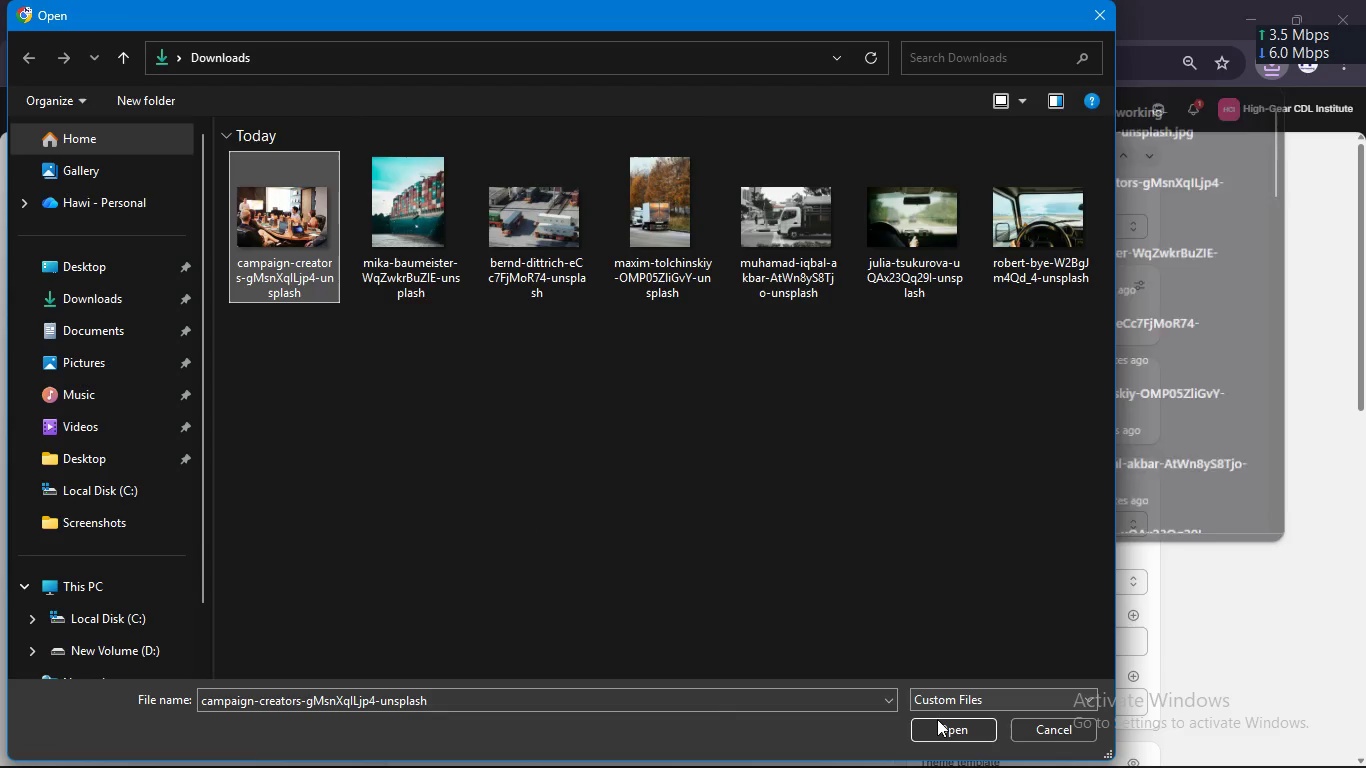 
left_click([940, 726])
 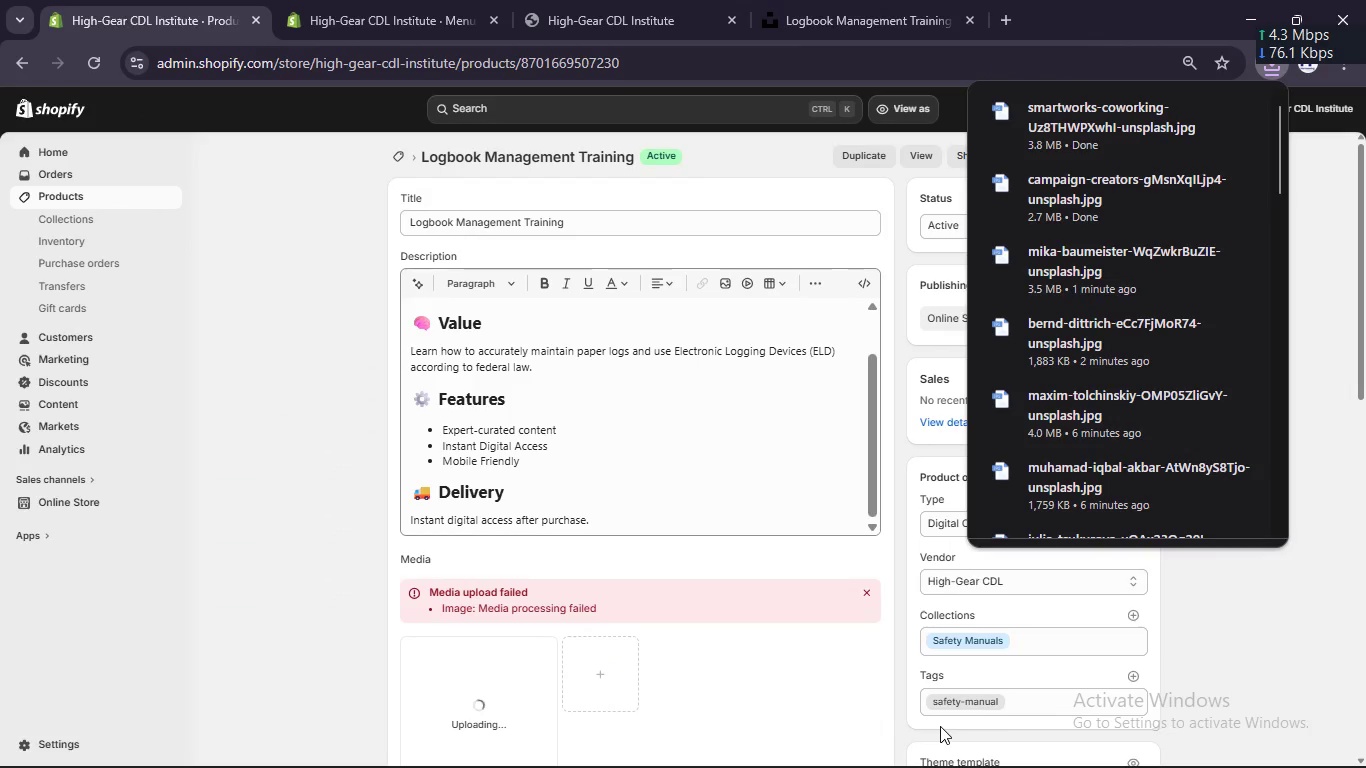 
scroll: coordinate [744, 510], scroll_direction: down, amount: 3.0
 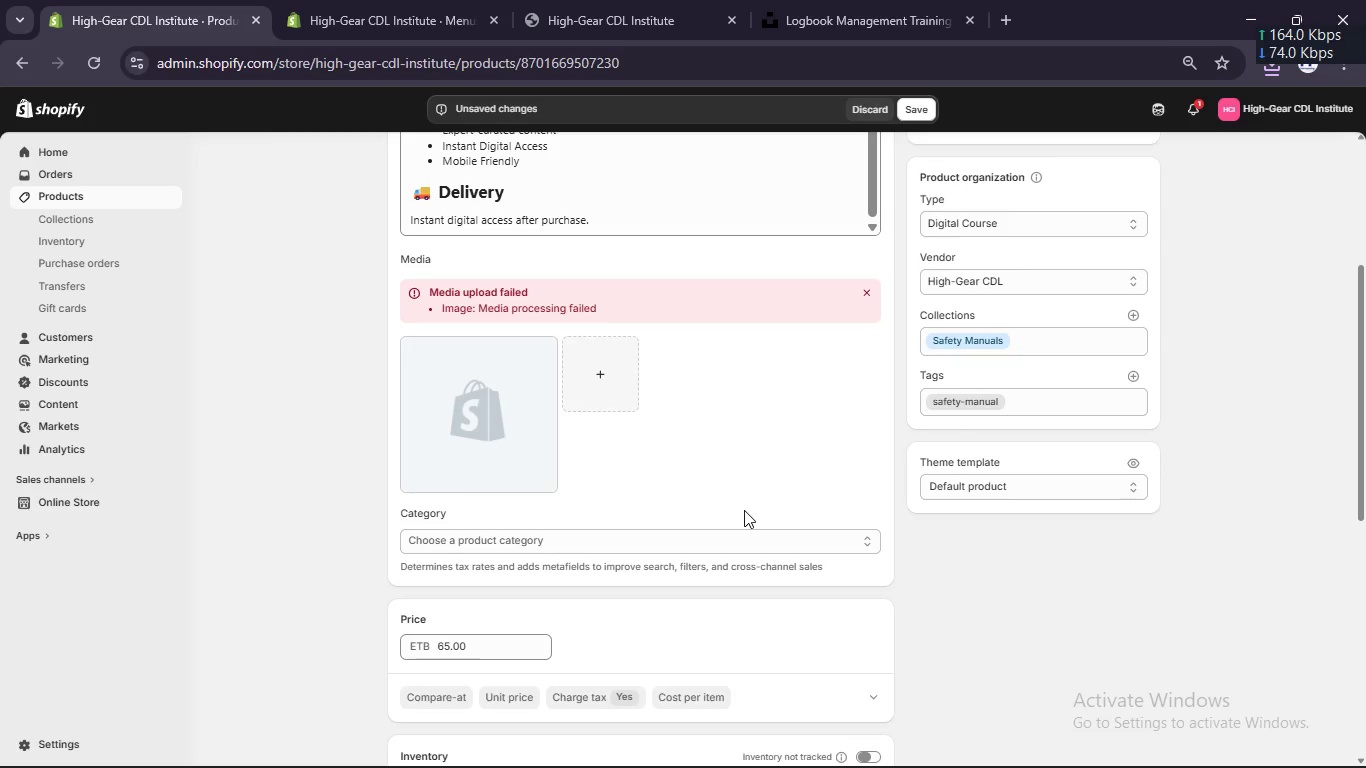 
wait(12.47)
 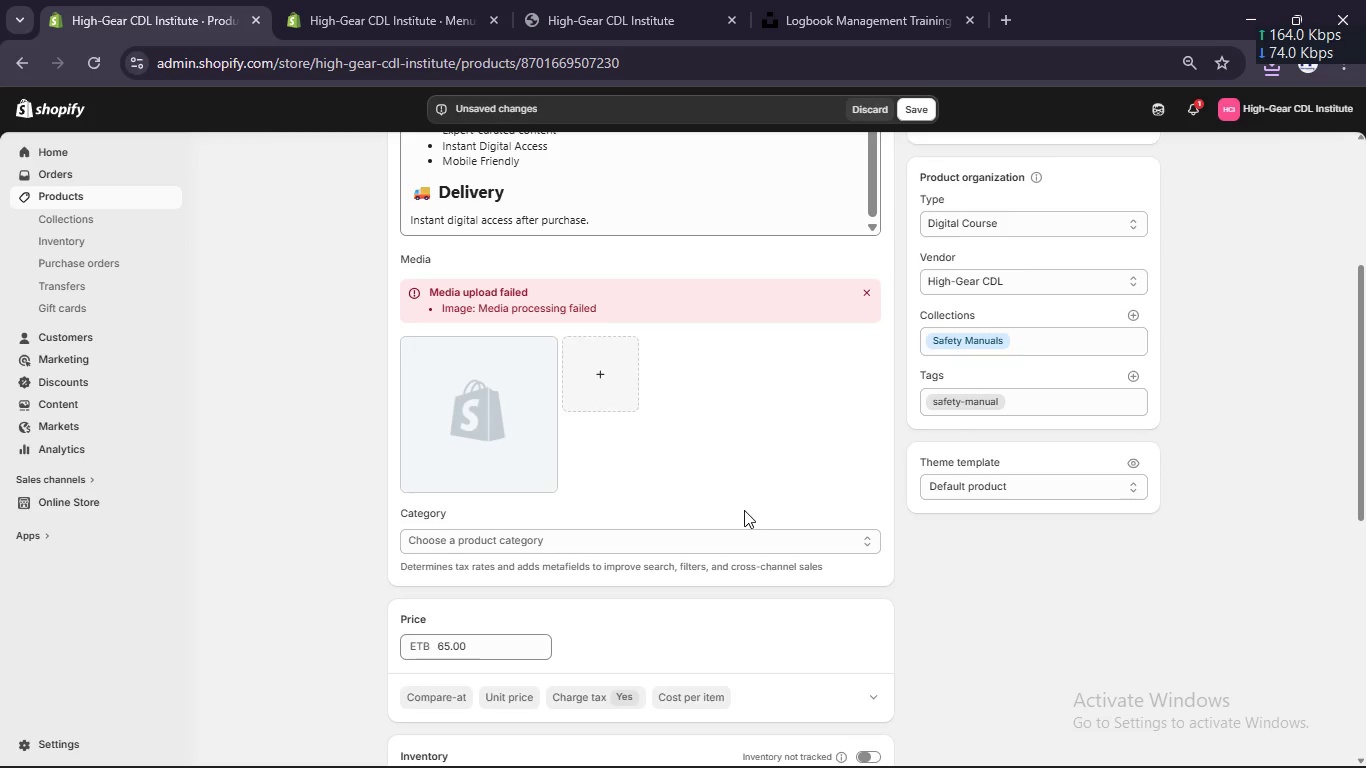 
left_click([489, 406])
 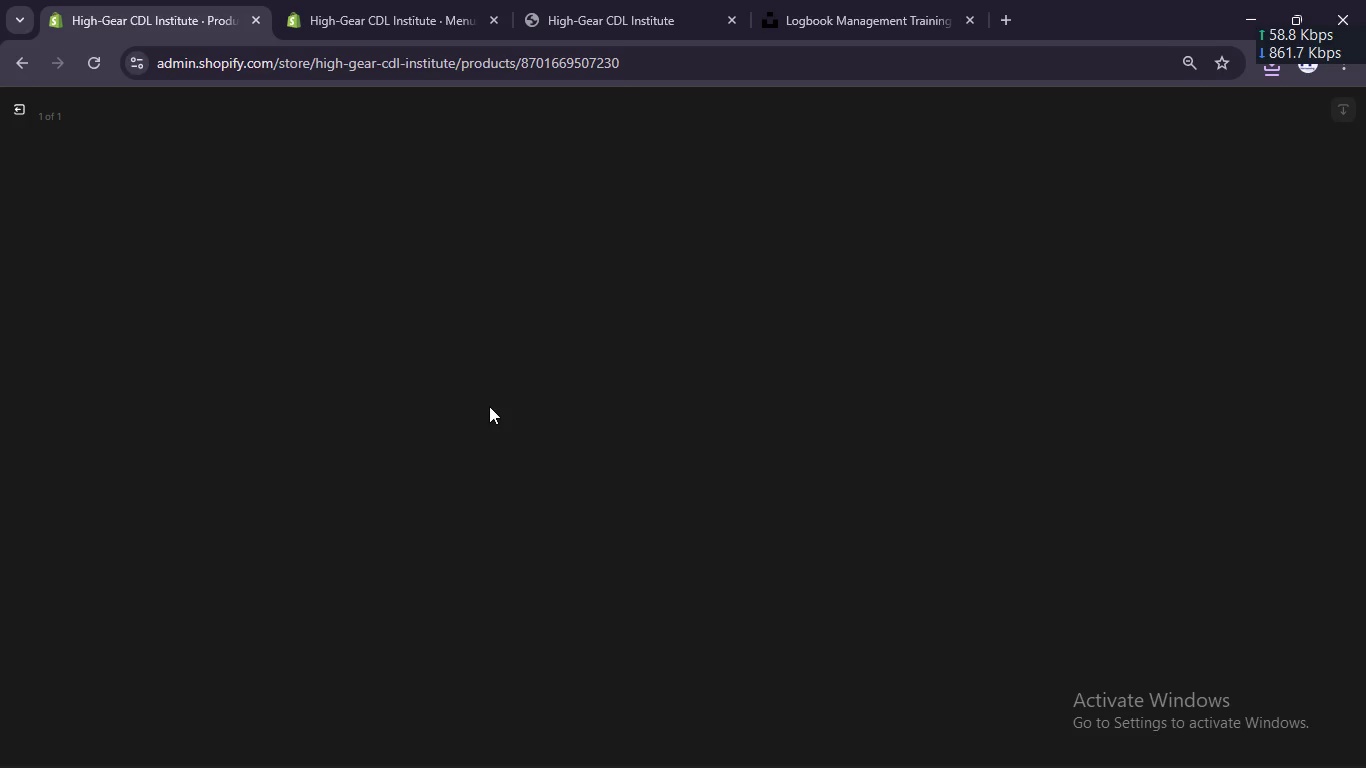 
wait(9.02)
 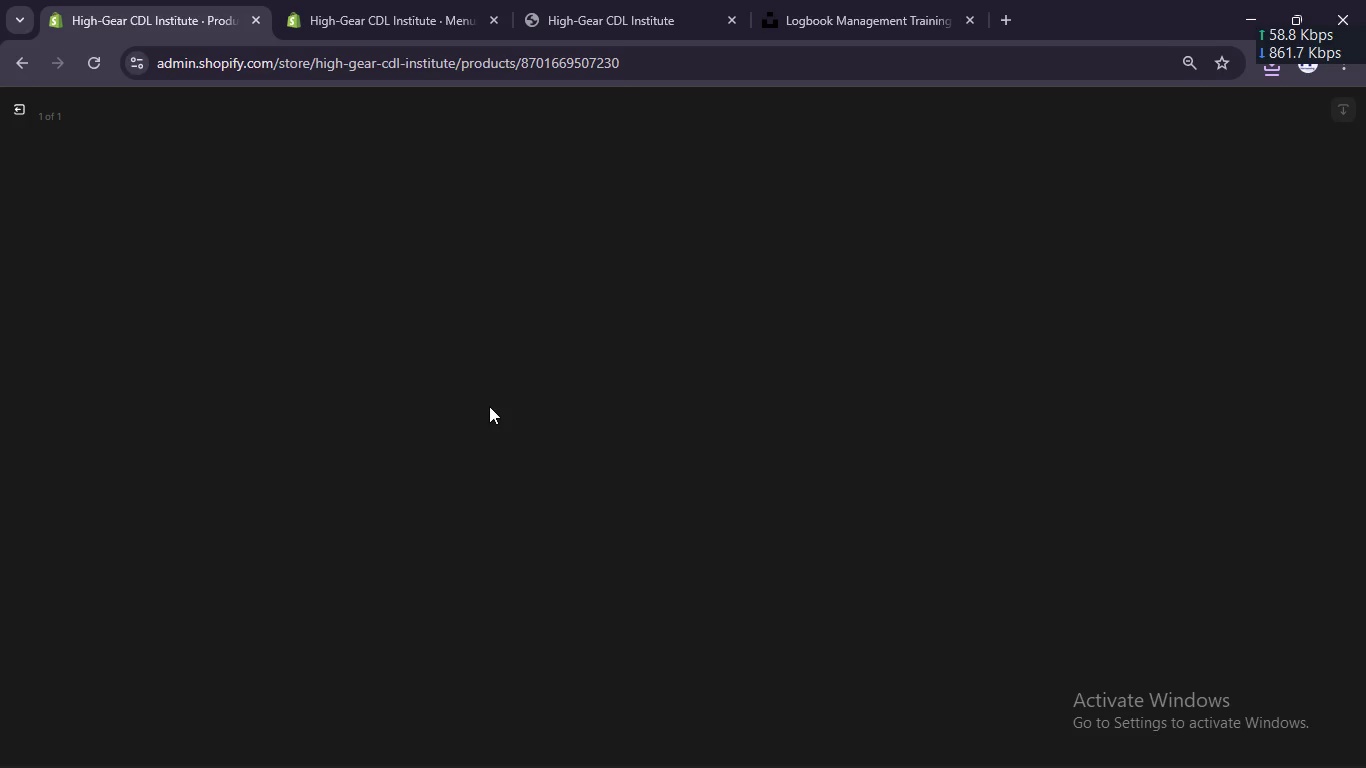 
double_click([1116, 285])
 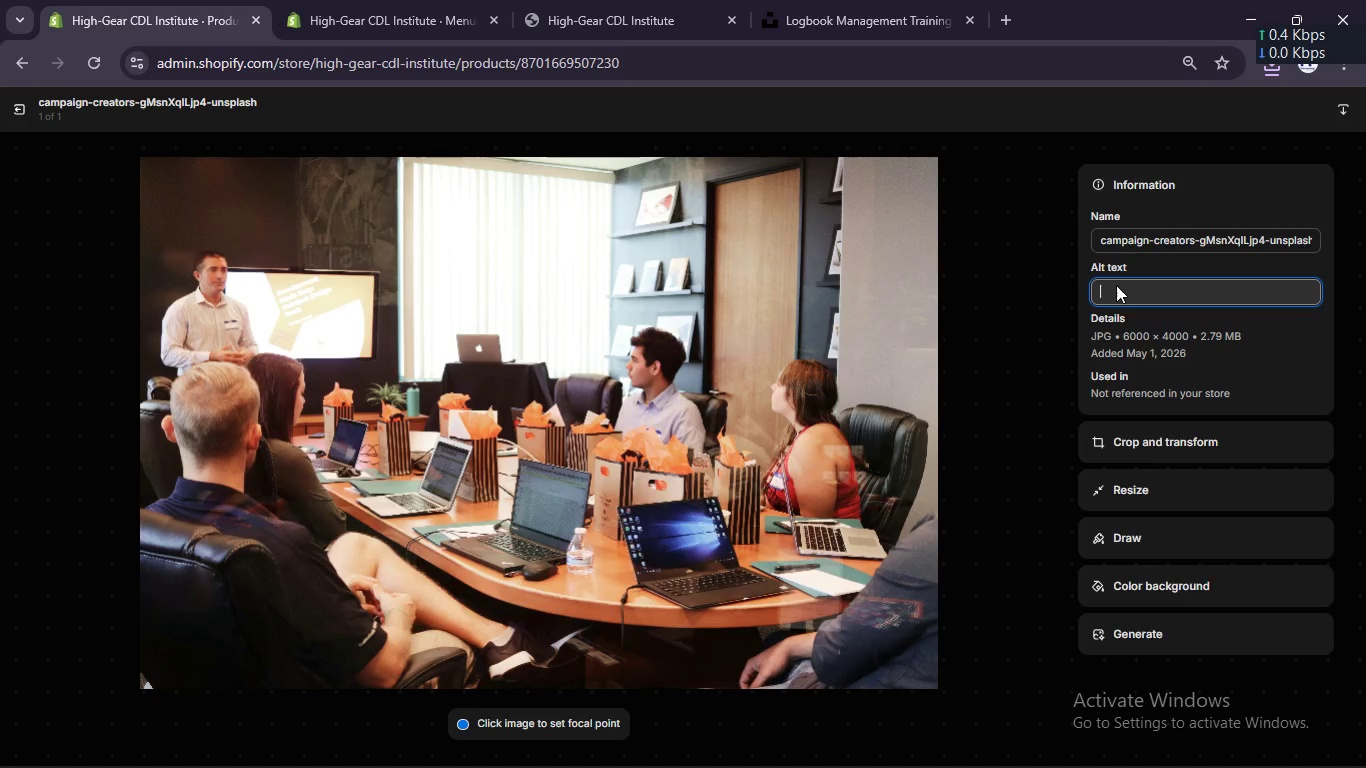 
right_click([1116, 285])
 